 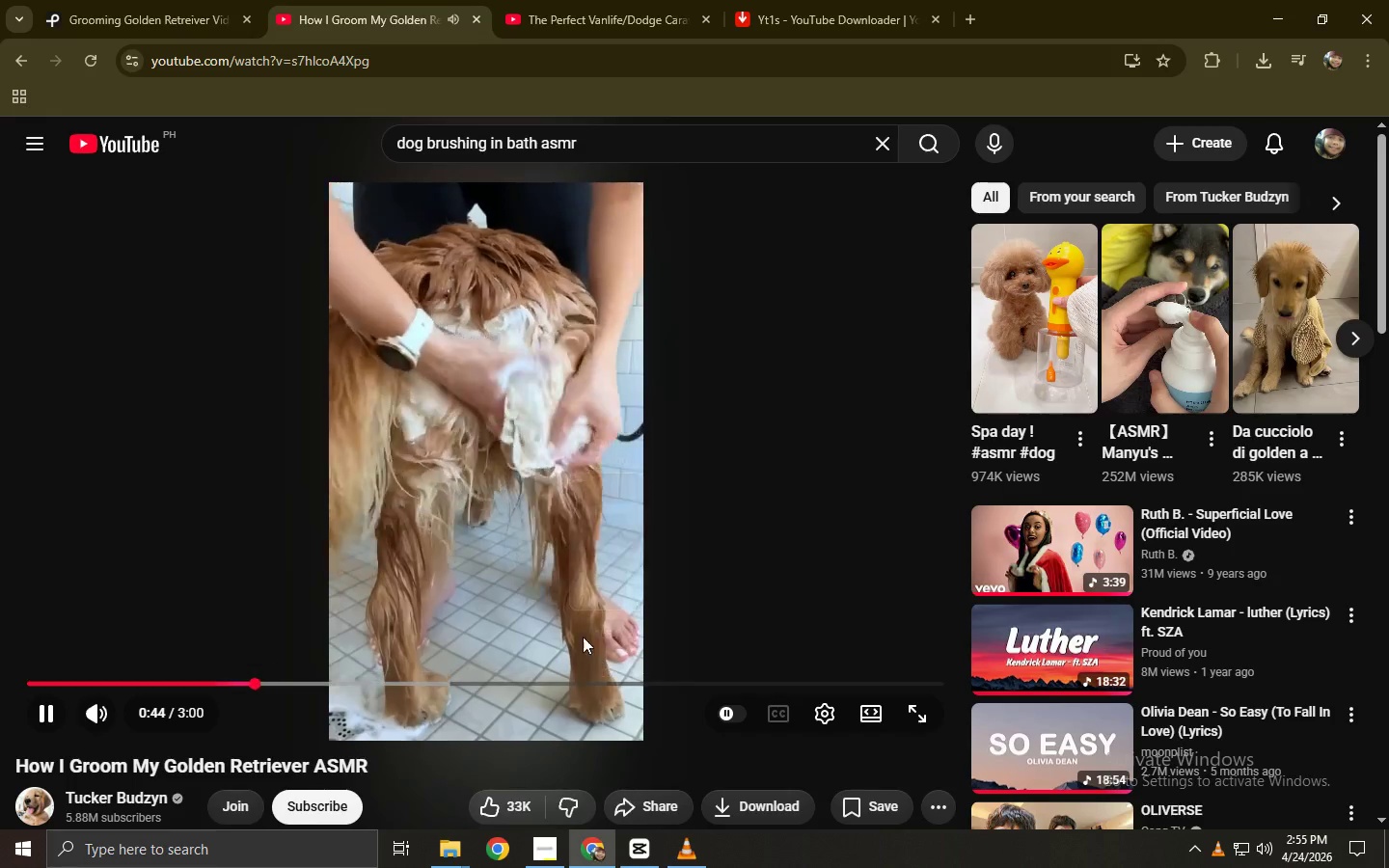 
left_click([604, 0])
 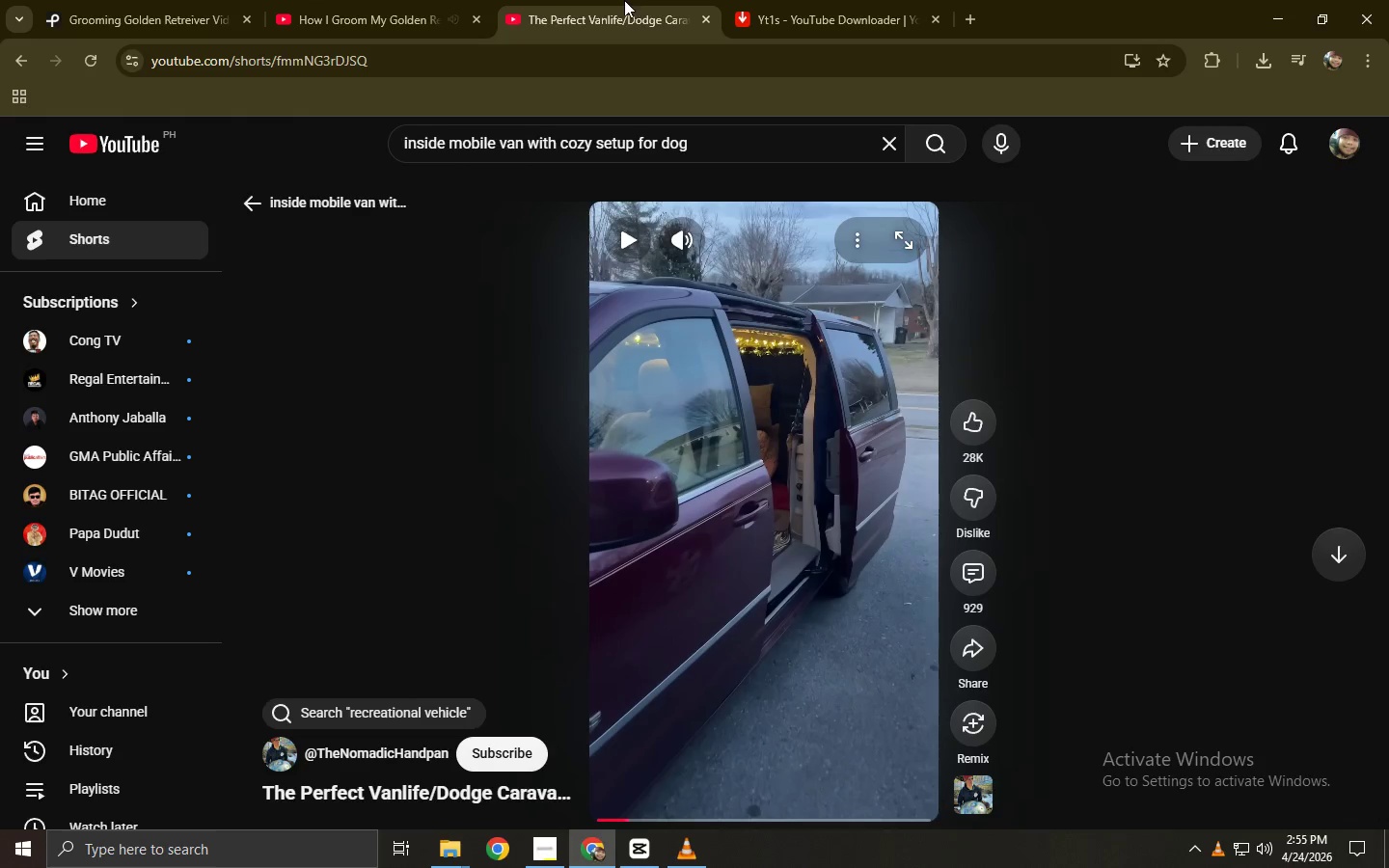 
left_click([466, 0])
 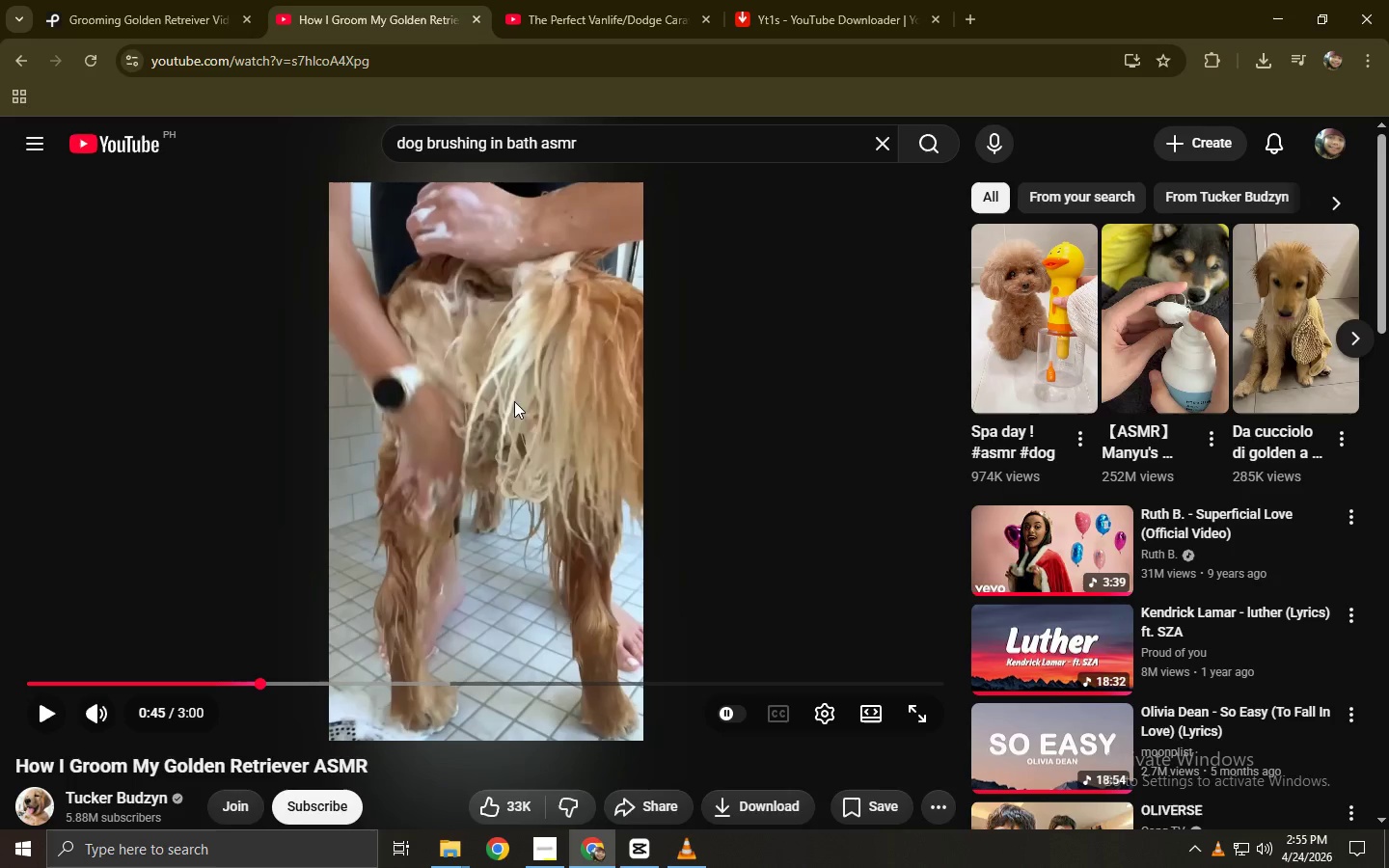 
key(Space)
 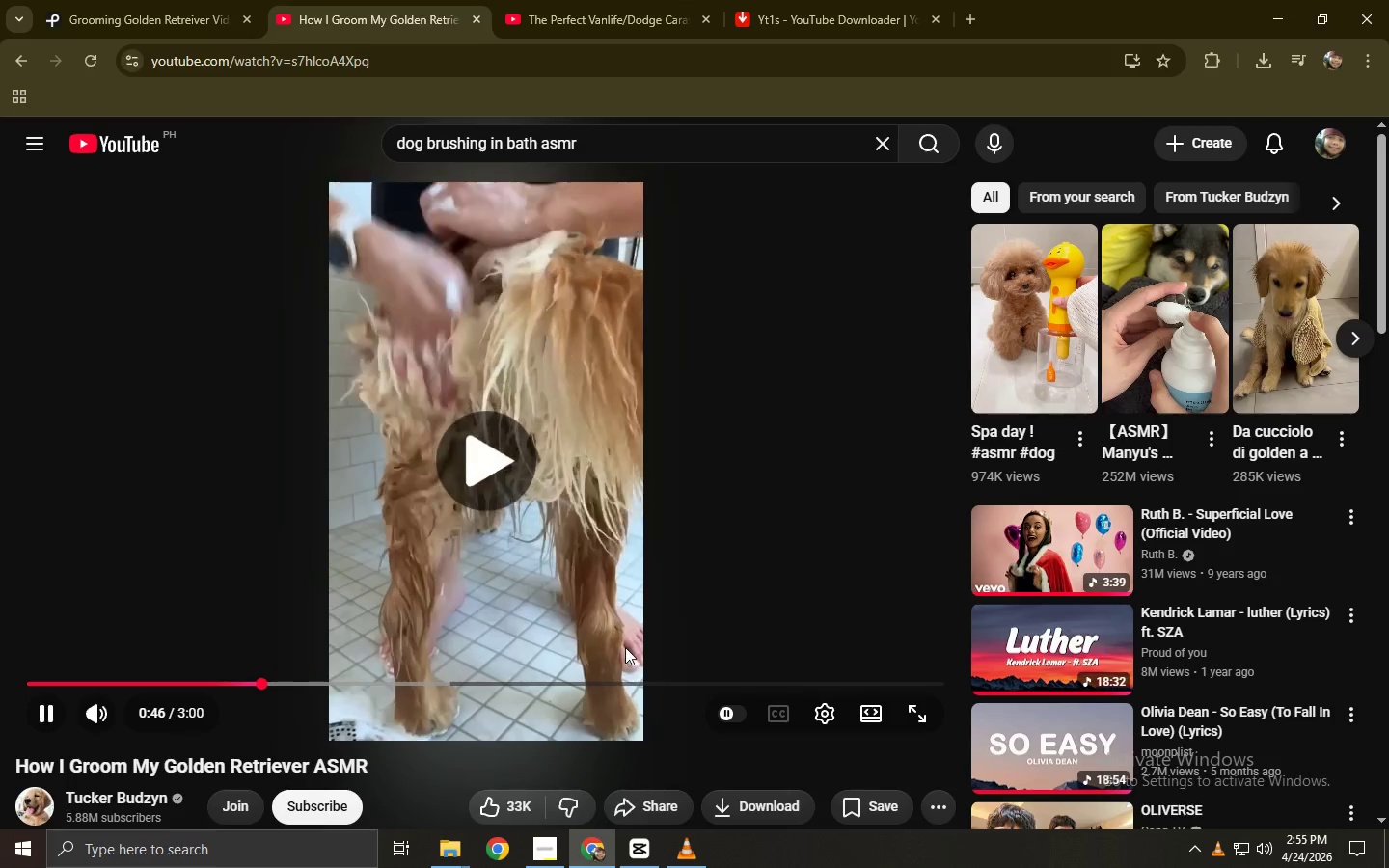 
key(Space)
 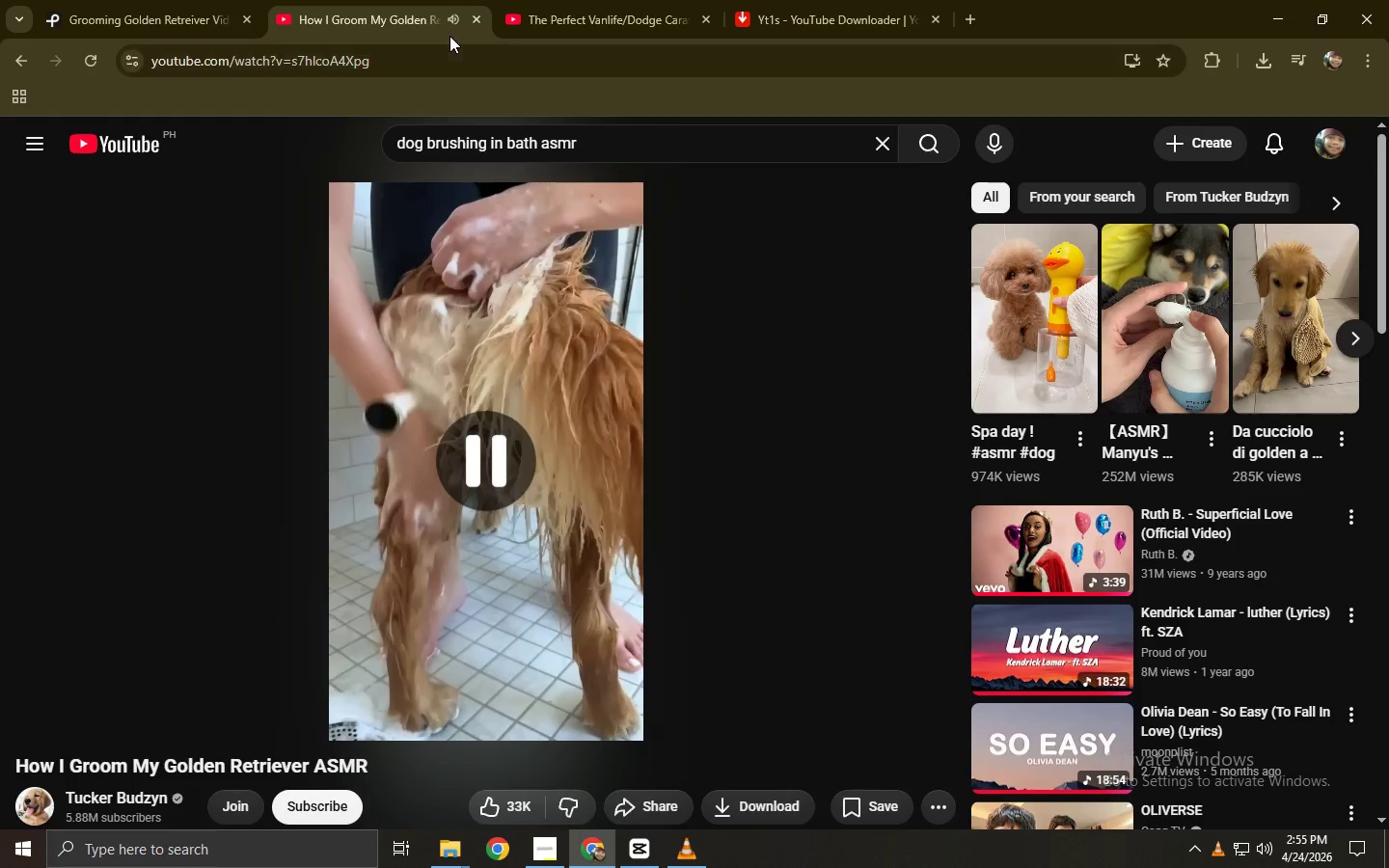 
left_click_drag(start_coordinate=[471, 23], to_coordinate=[476, 23])
 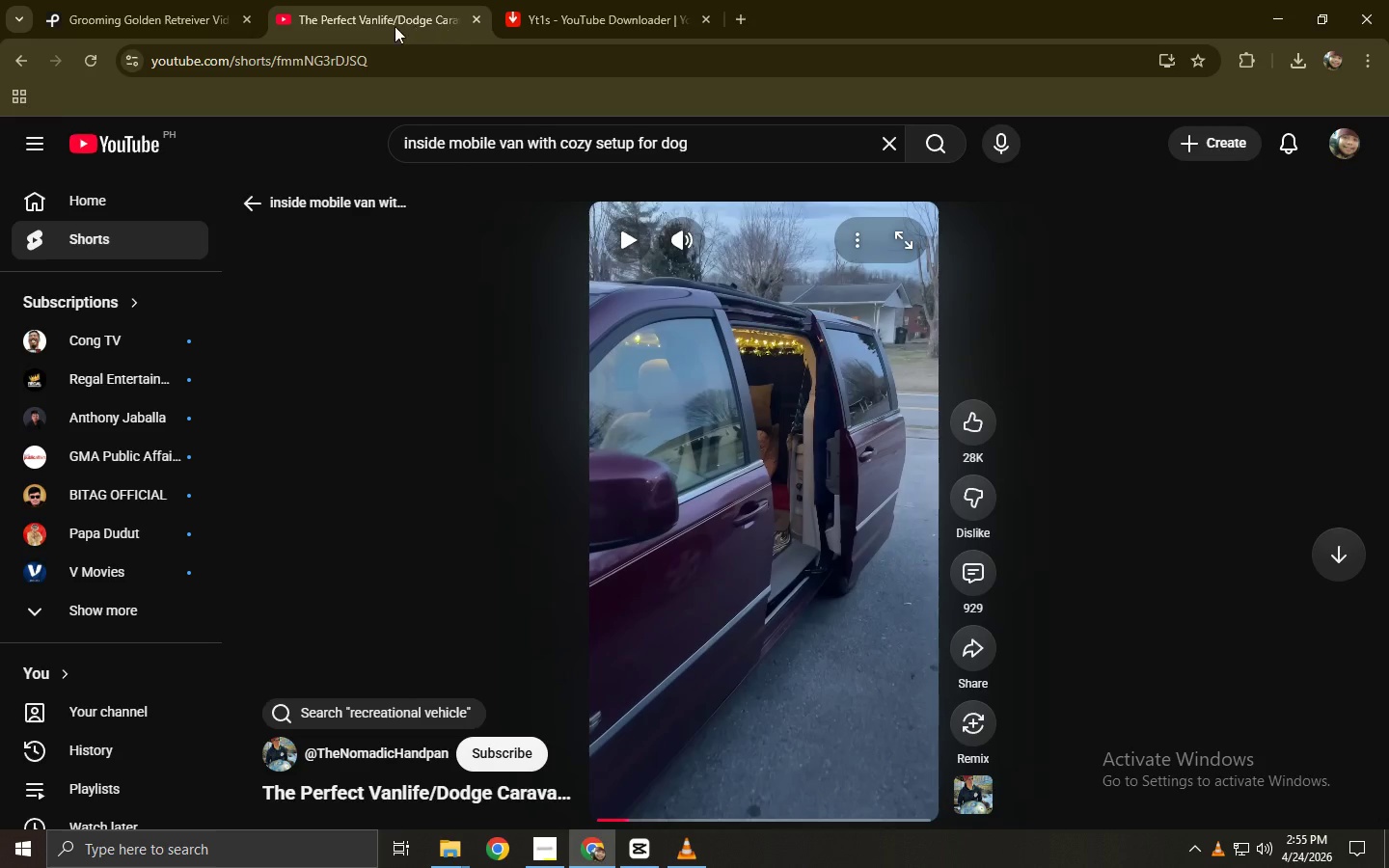 
left_click([382, 24])
 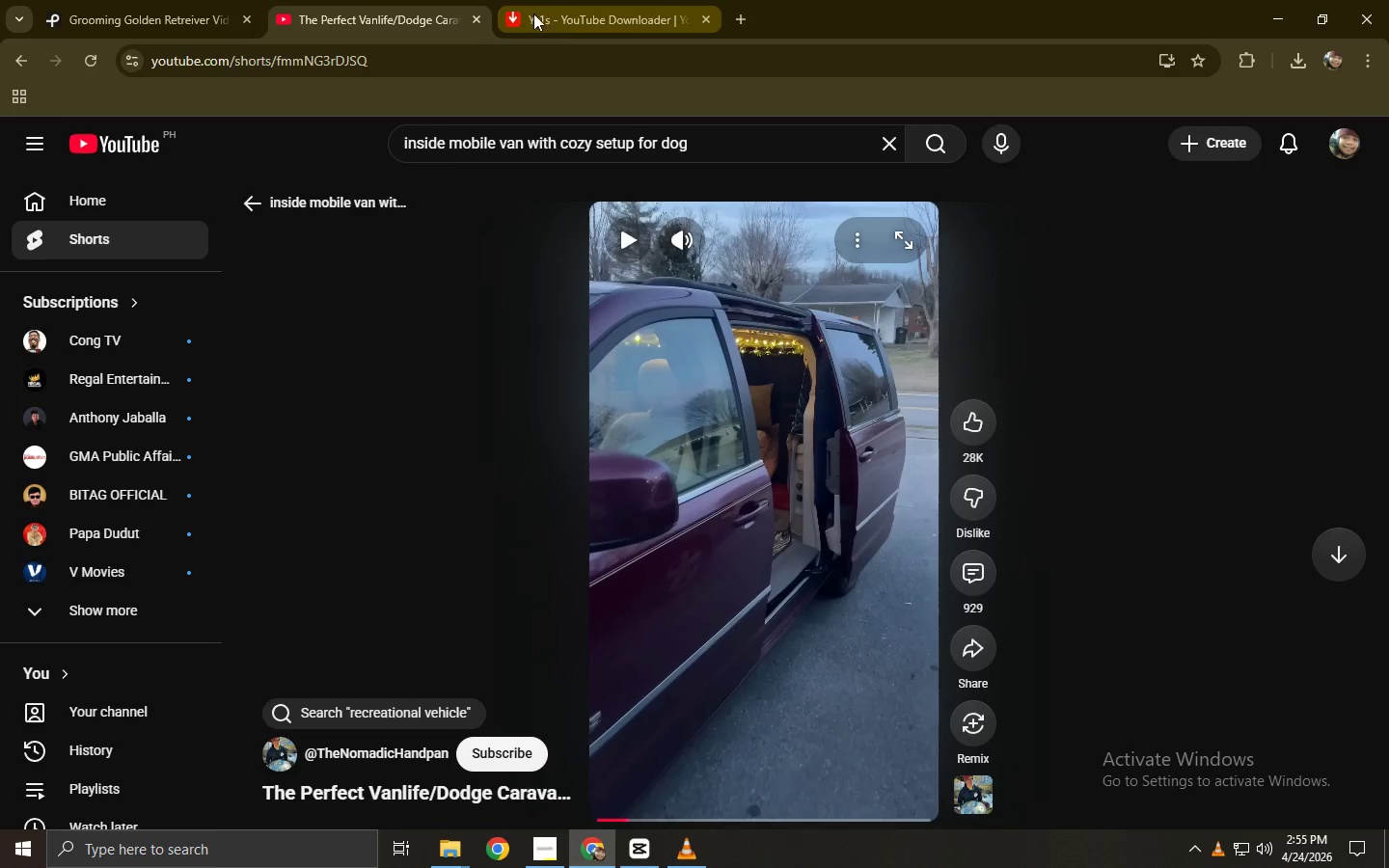 
left_click([589, 10])
 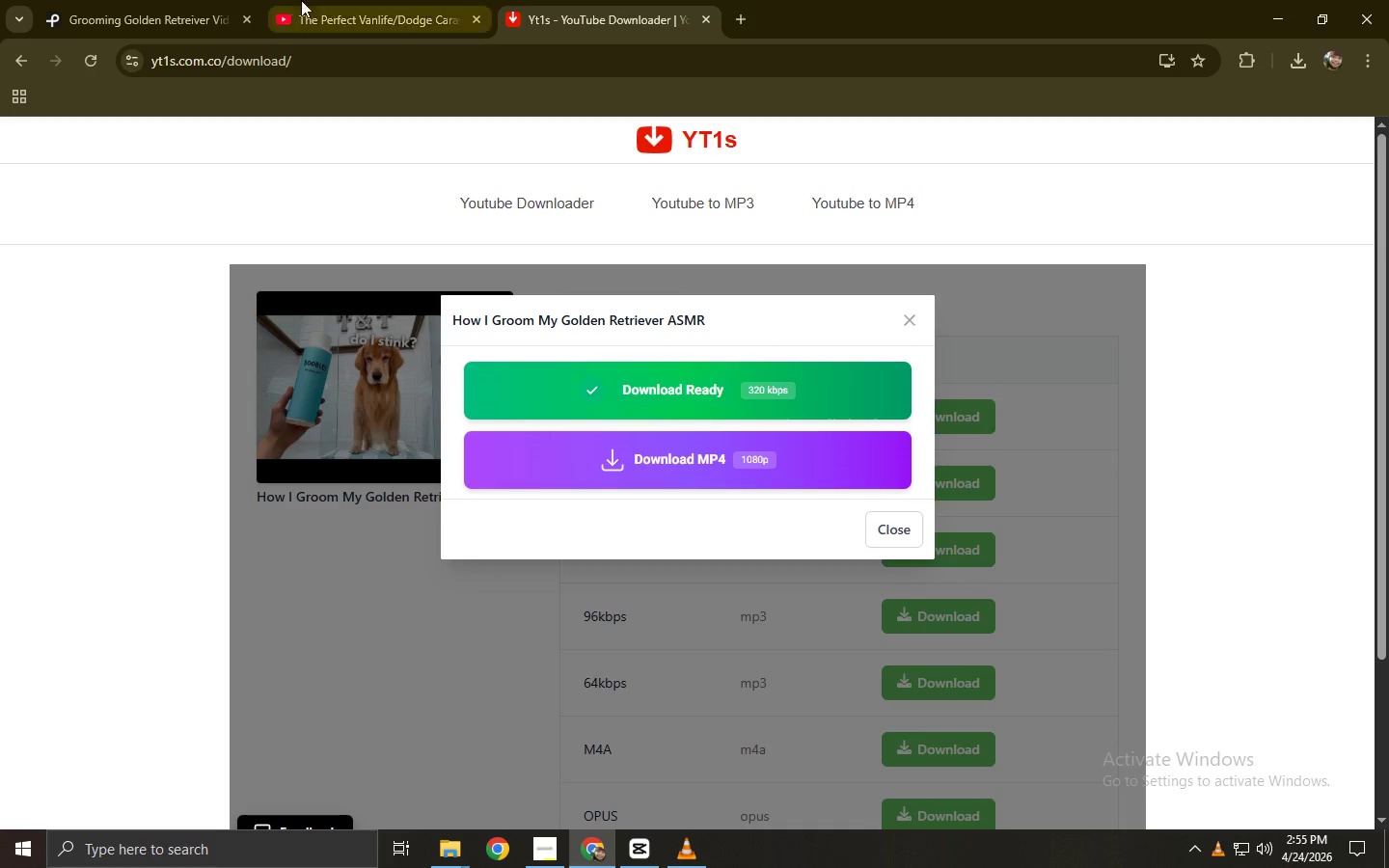 
left_click([228, 0])
 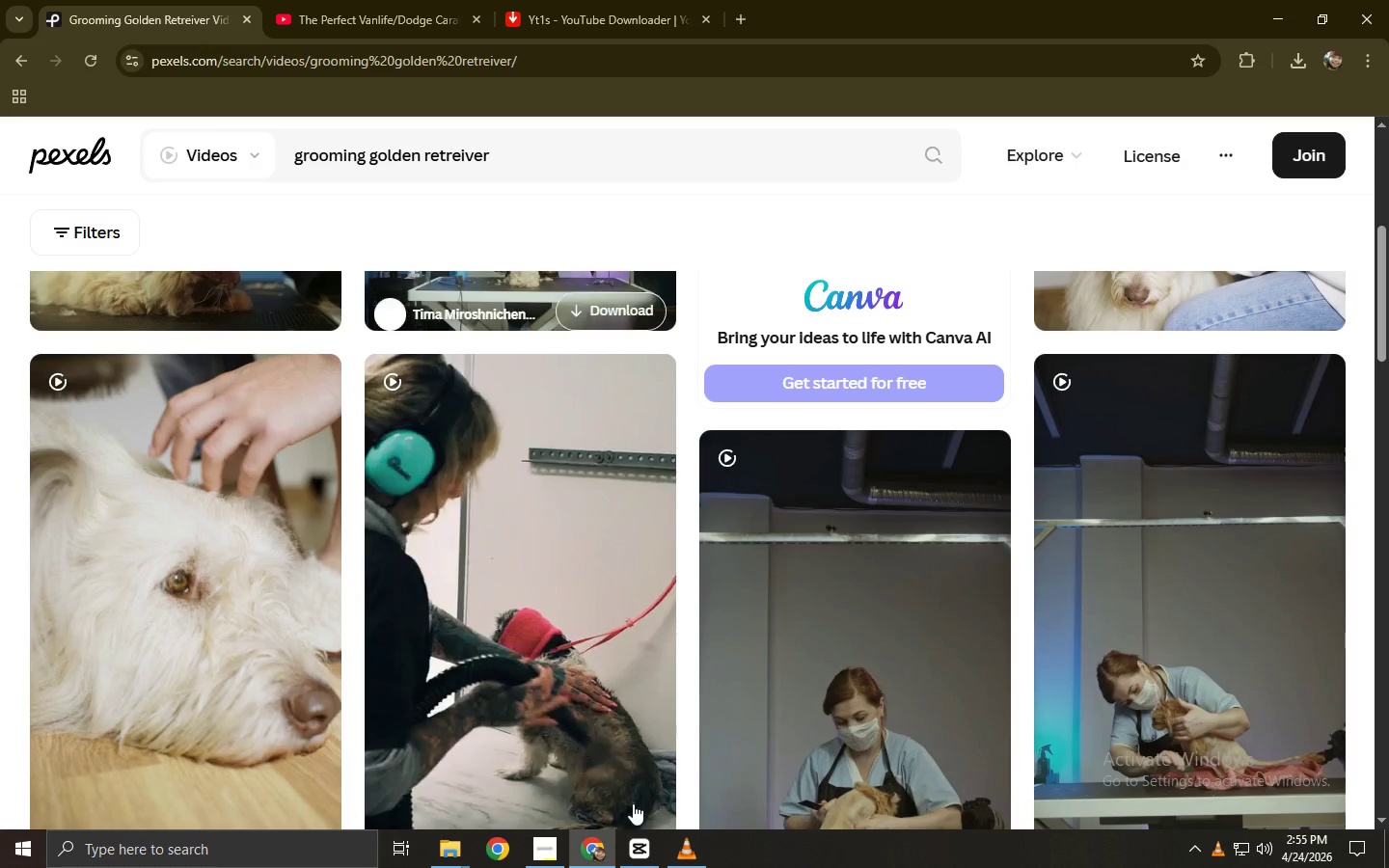 
left_click([682, 846])
 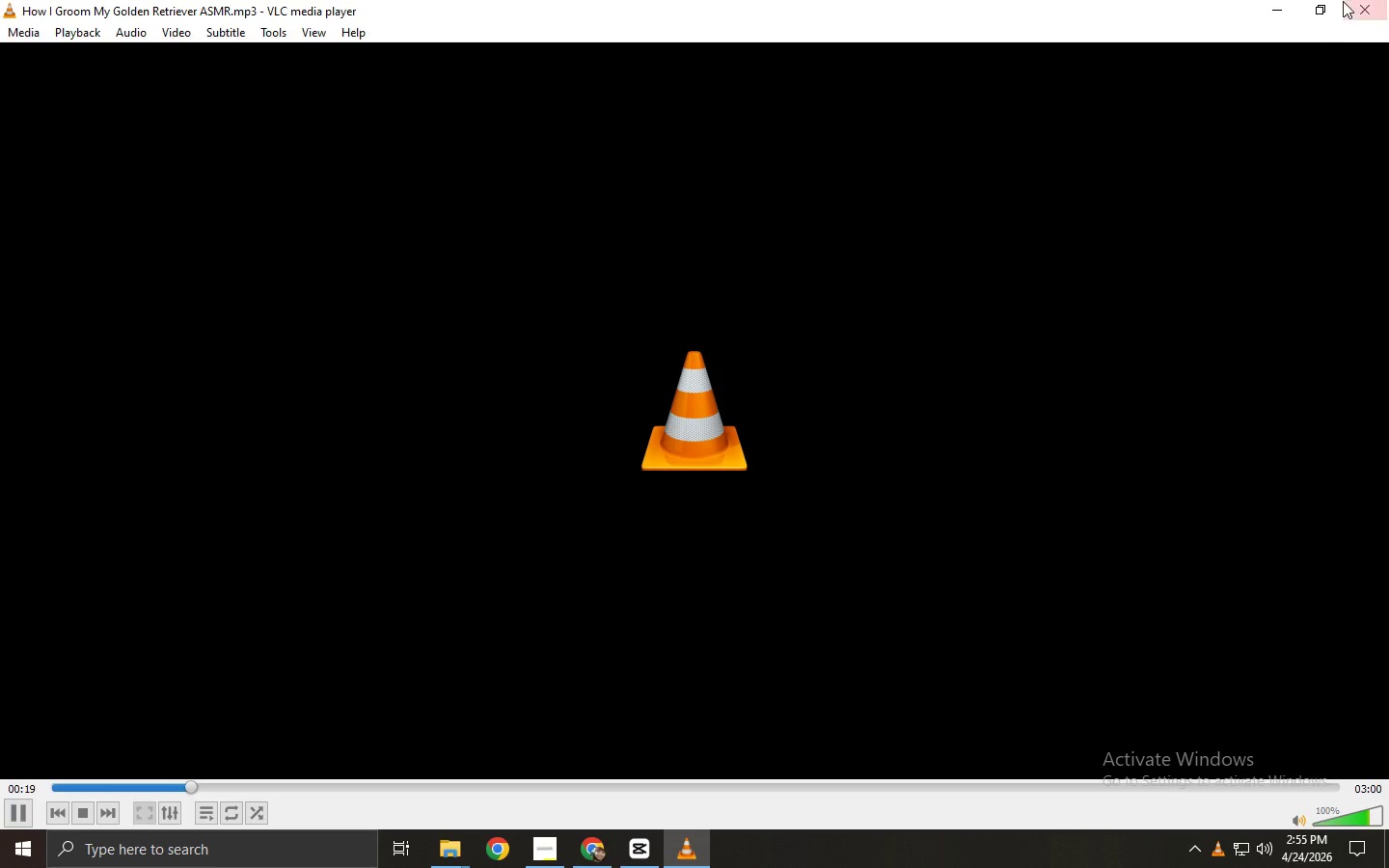 
left_click([1359, 1])
 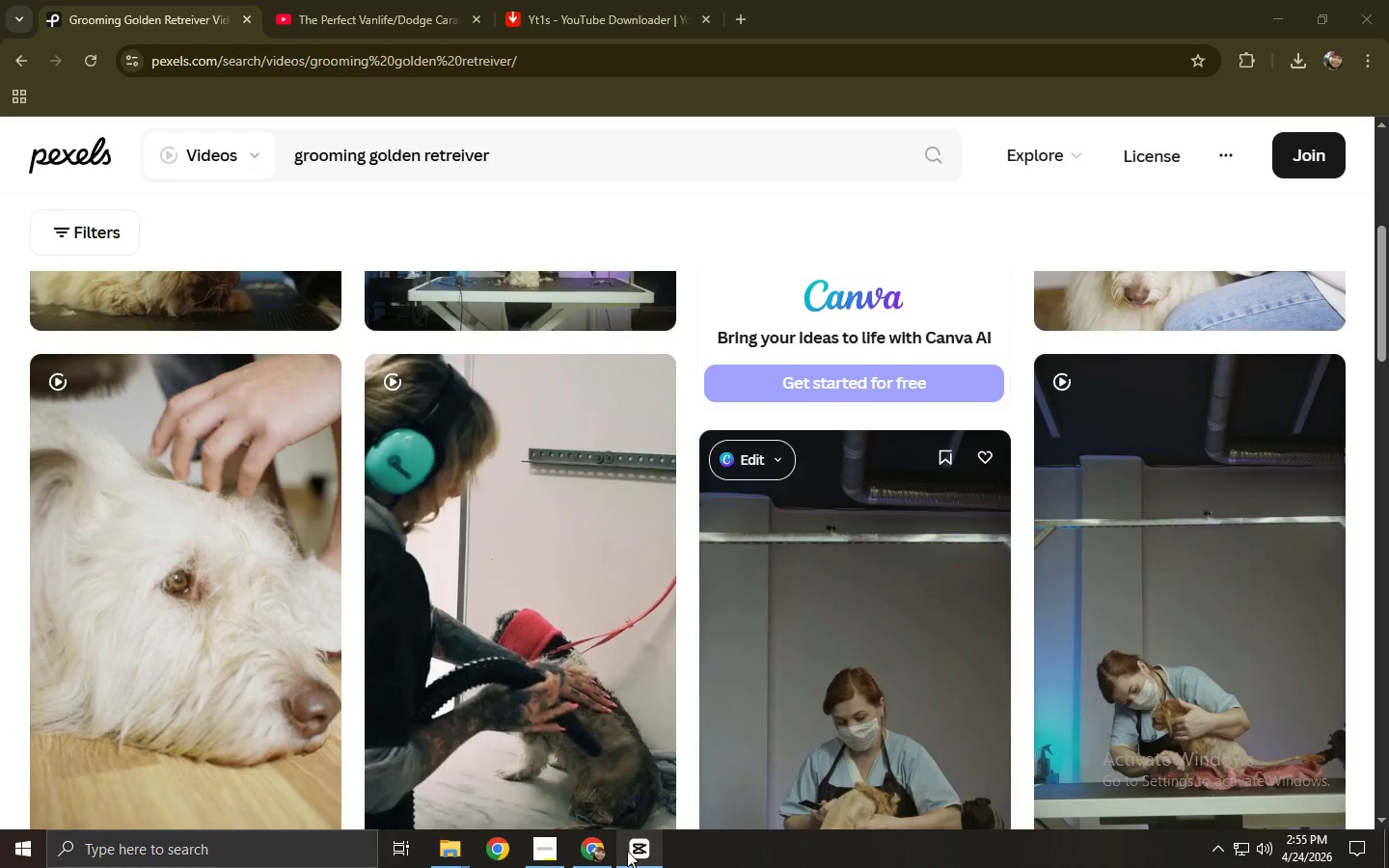 
left_click([627, 851])
 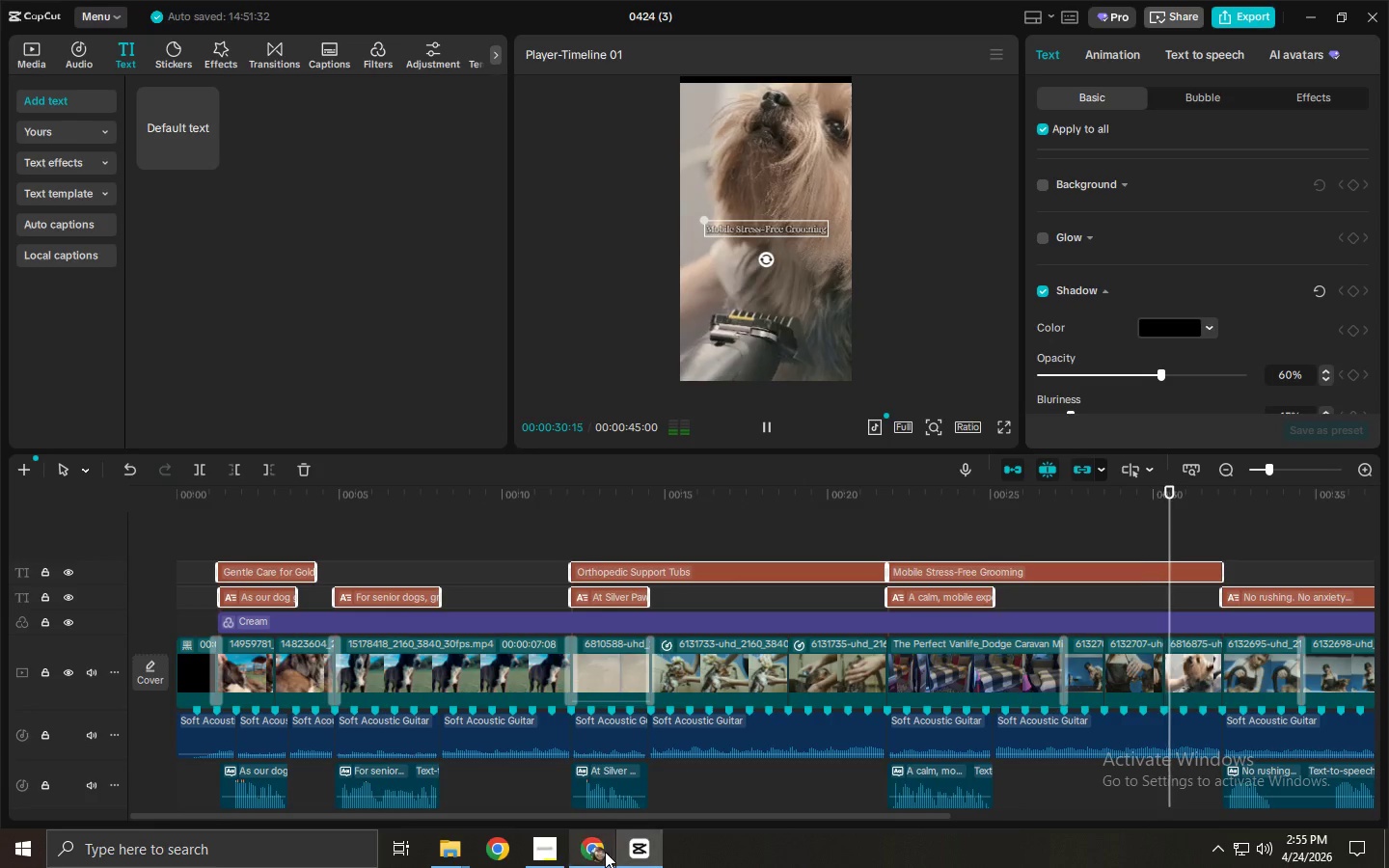 
mouse_move([623, 868])
 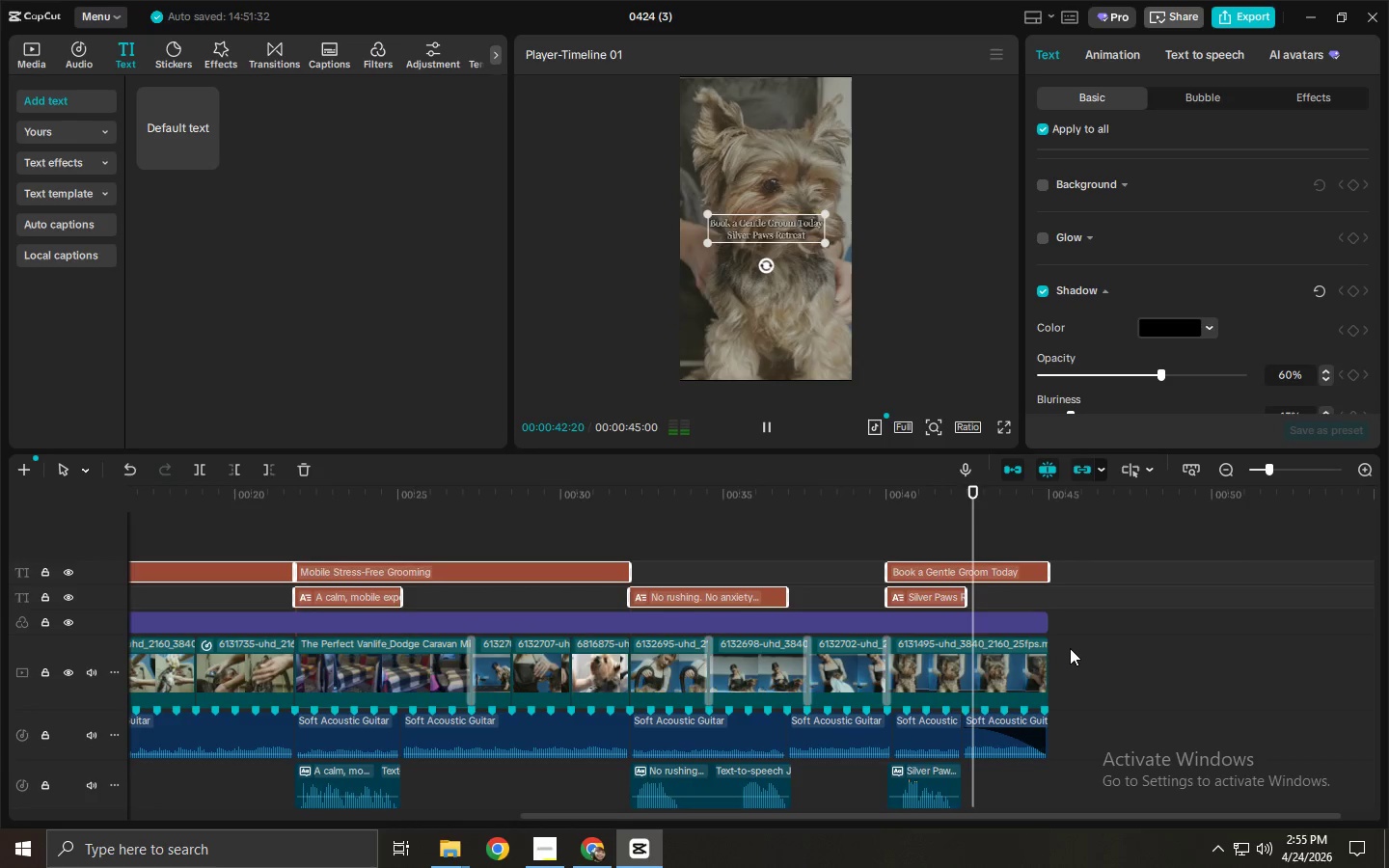 
wait(5.02)
 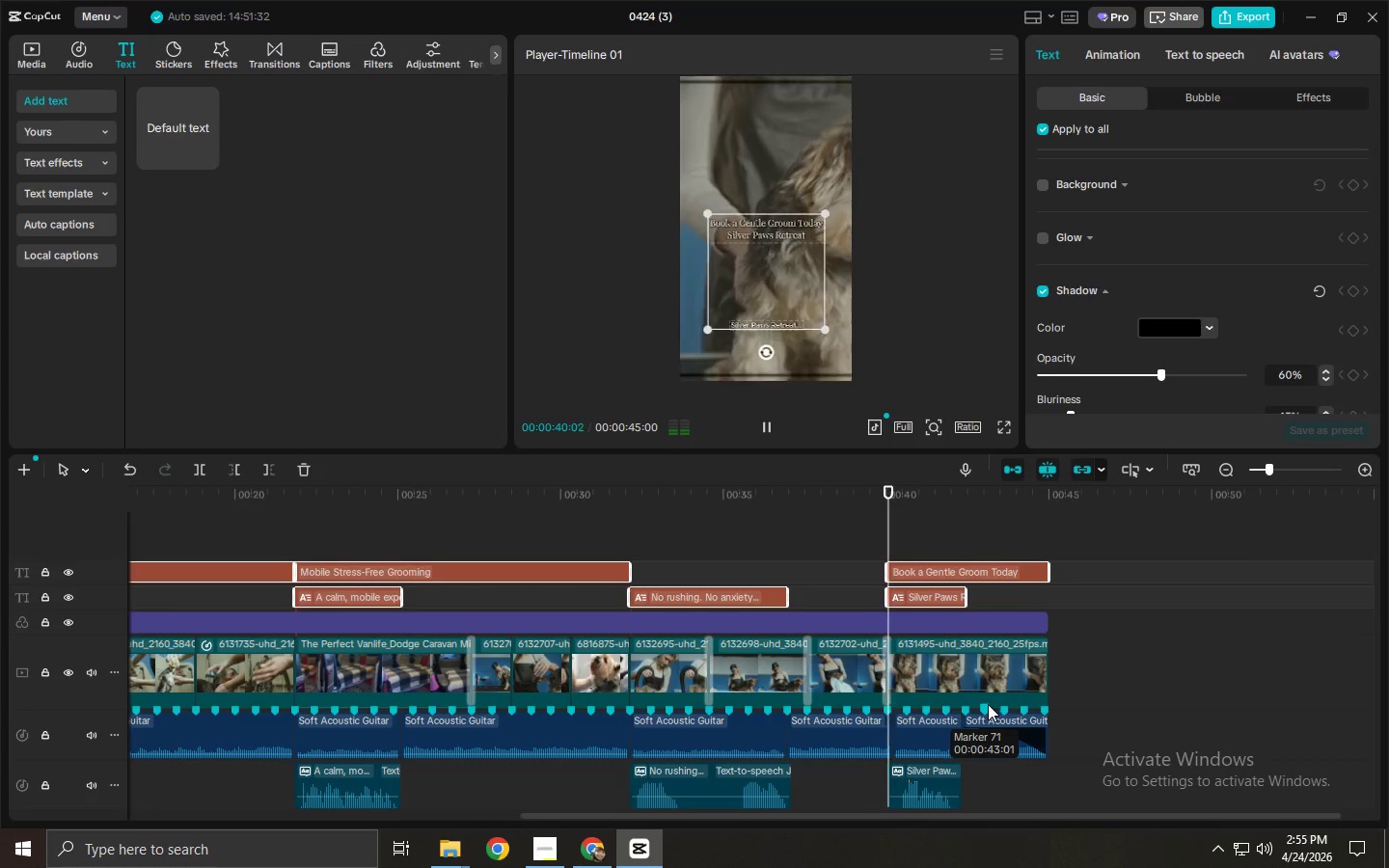 
left_click([594, 567])
 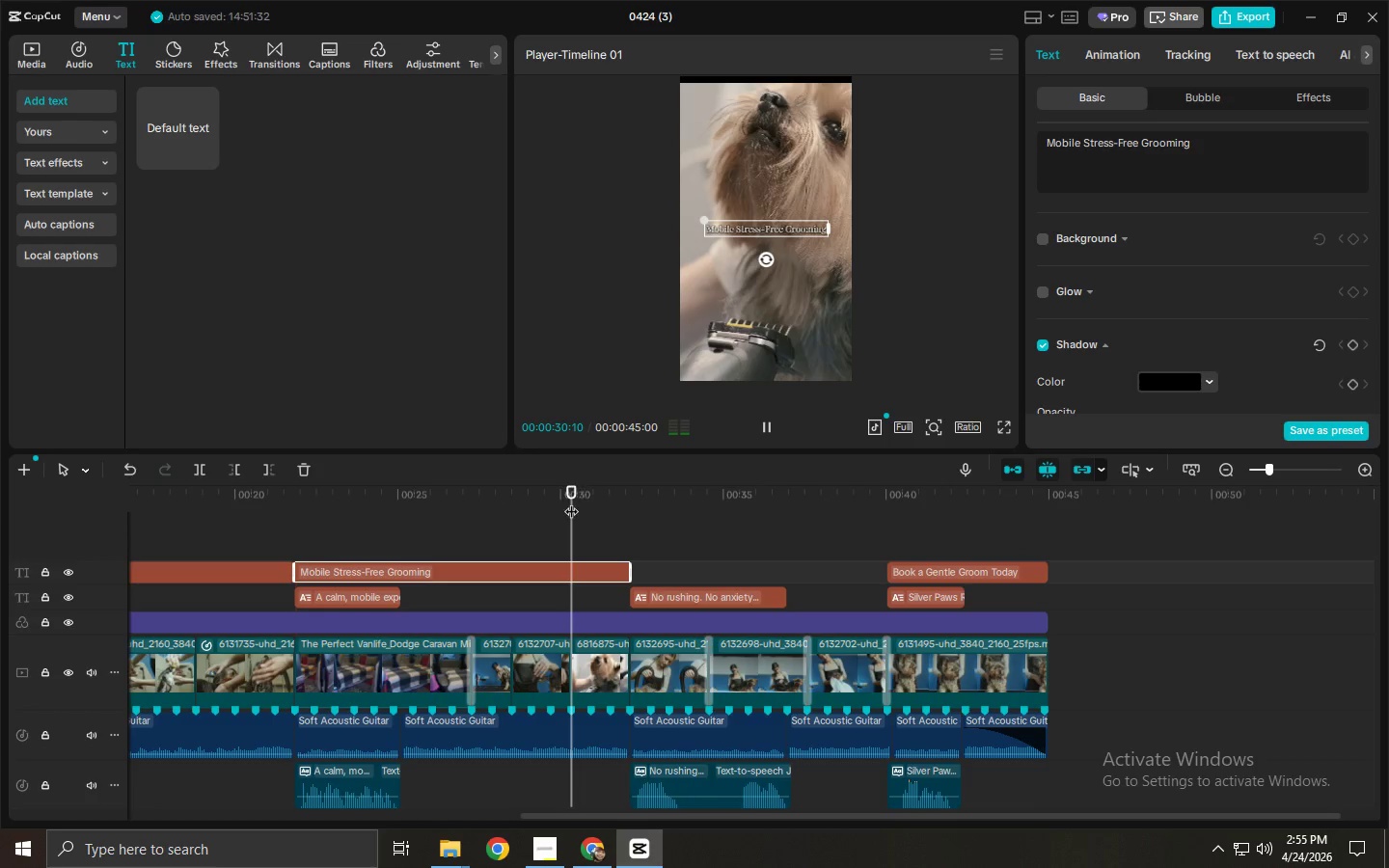 
left_click_drag(start_coordinate=[570, 503], to_coordinate=[559, 505])
 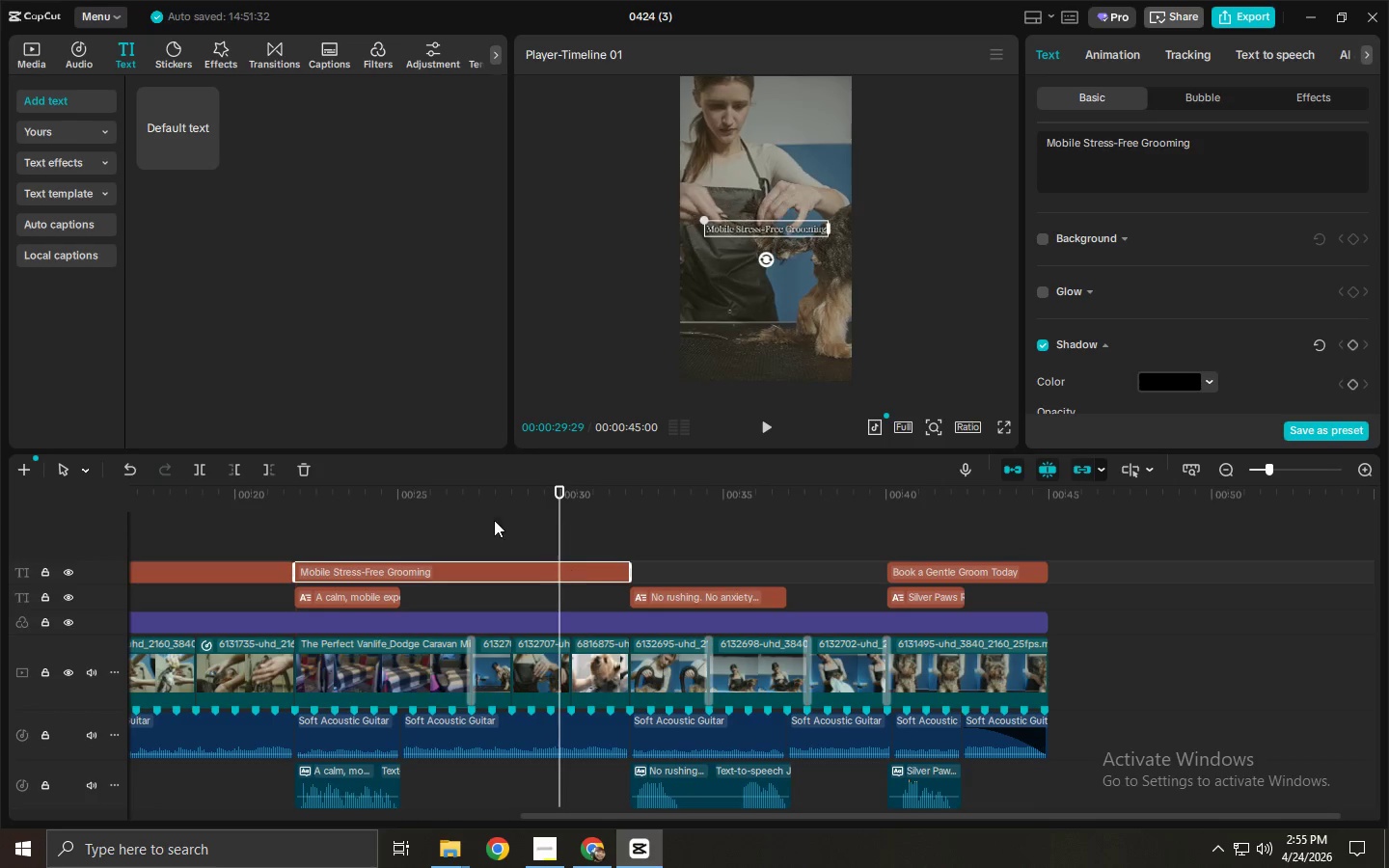 
left_click_drag(start_coordinate=[454, 496], to_coordinate=[351, 509])
 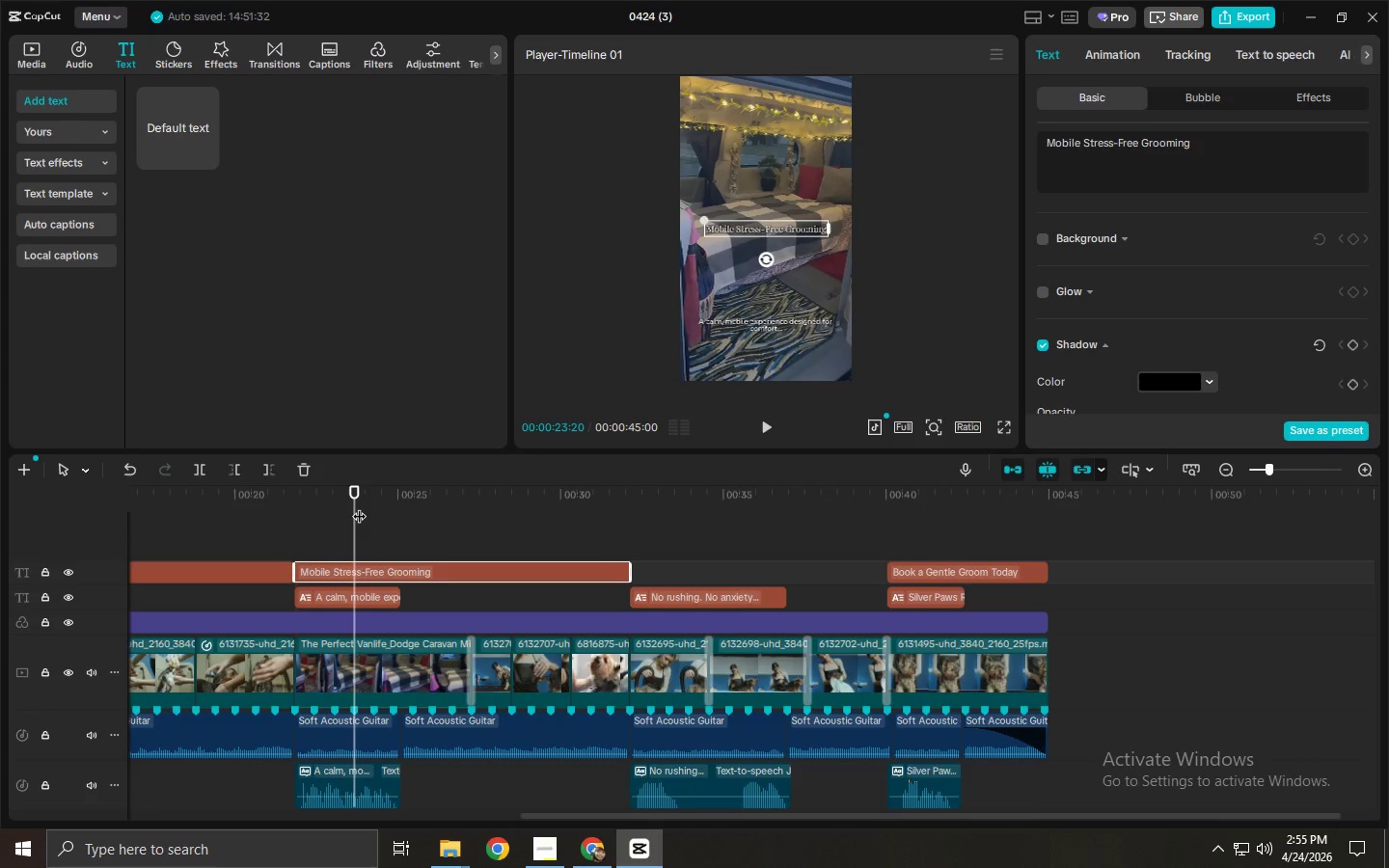 
left_click_drag(start_coordinate=[363, 506], to_coordinate=[920, 529])
 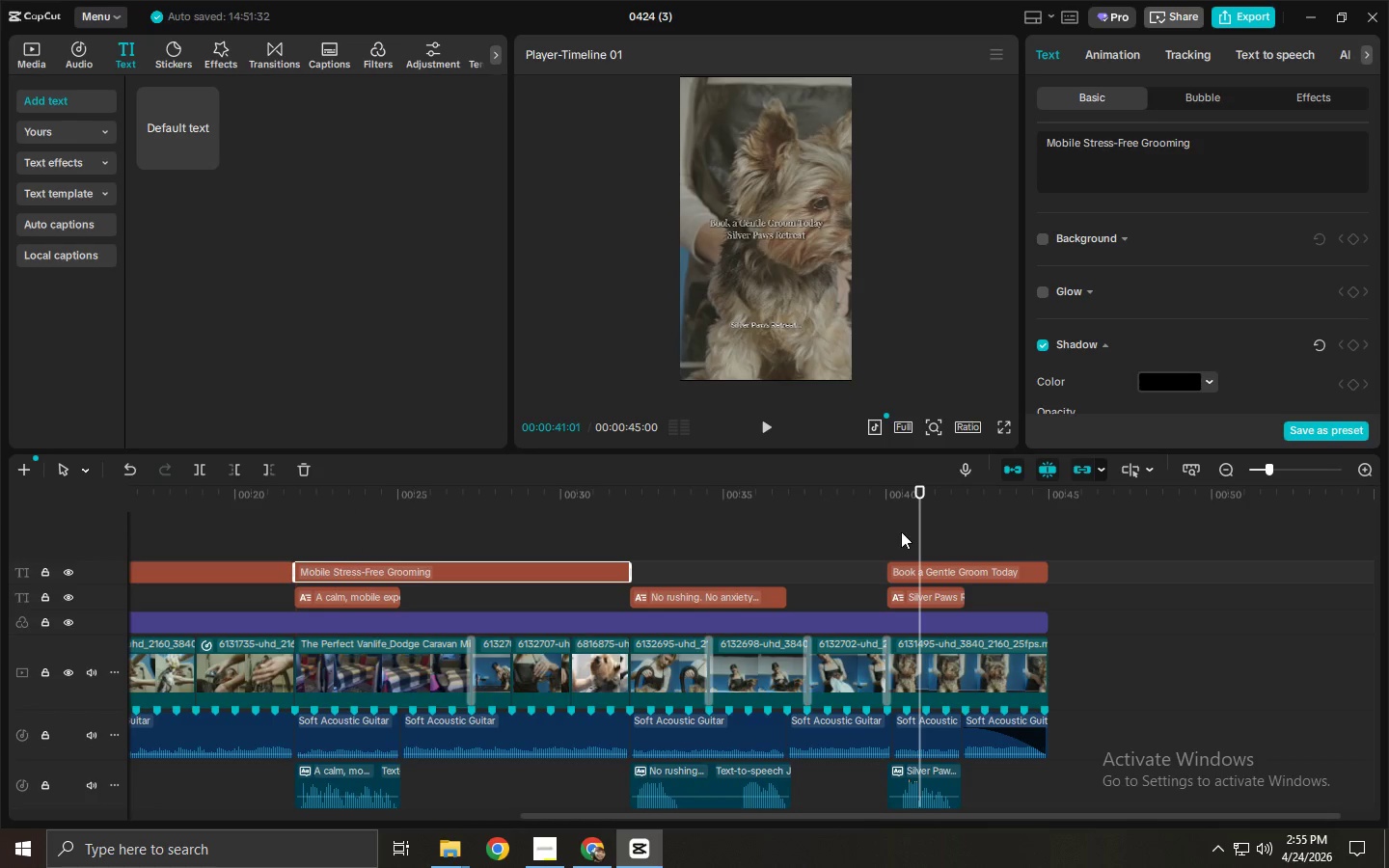 
left_click_drag(start_coordinate=[900, 532], to_coordinate=[889, 534])
 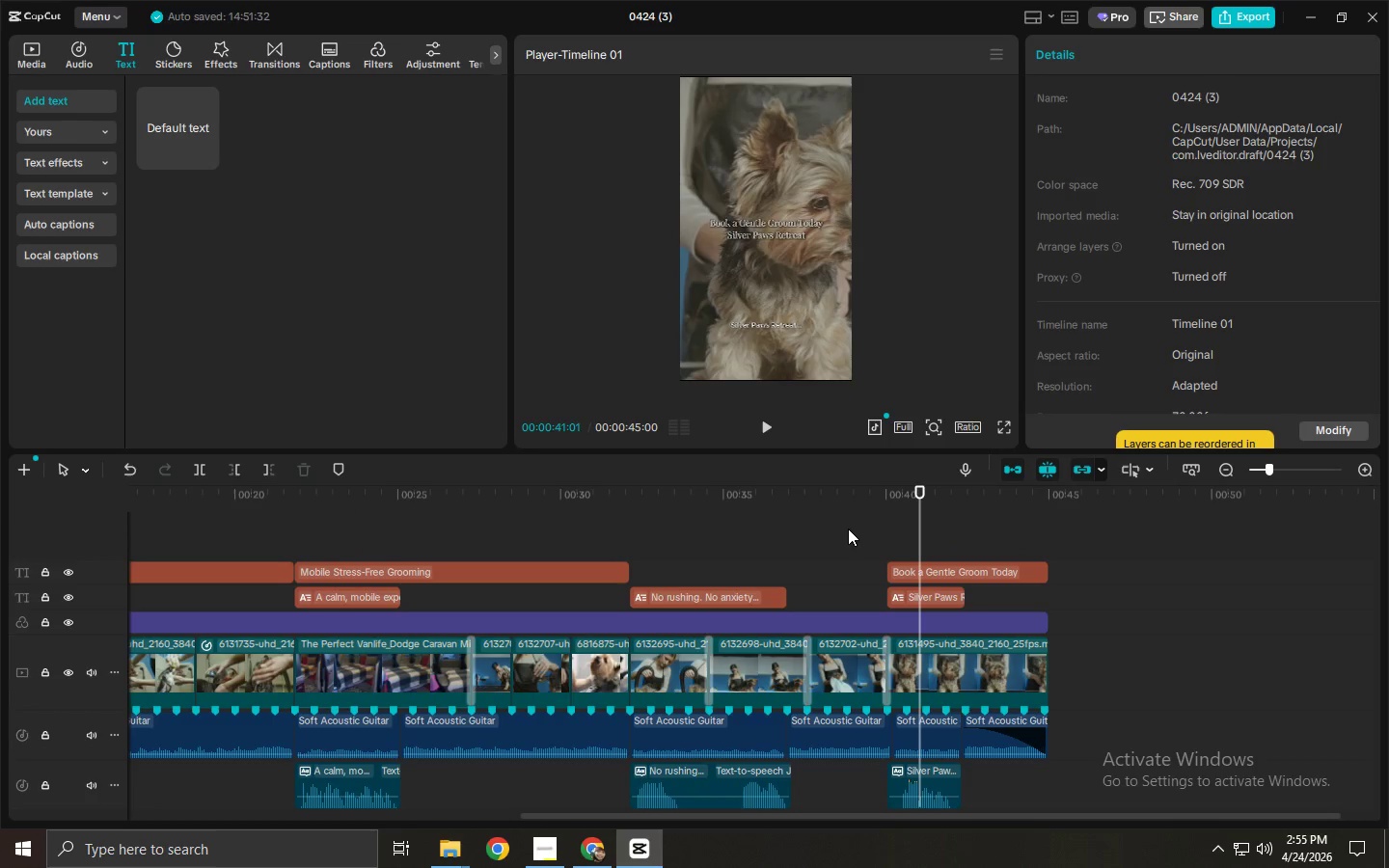 
wait(9.62)
 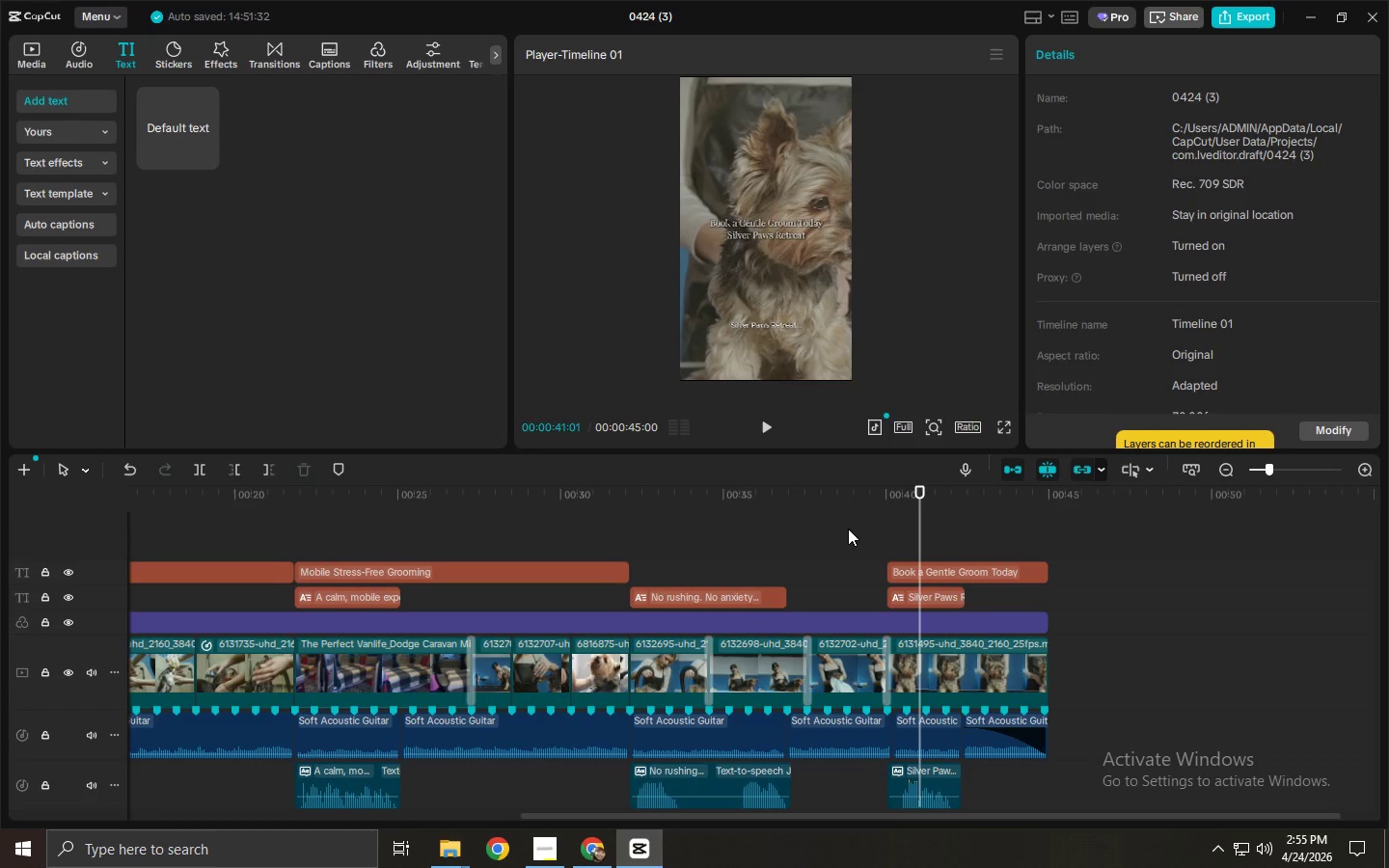 
left_click([866, 519])
 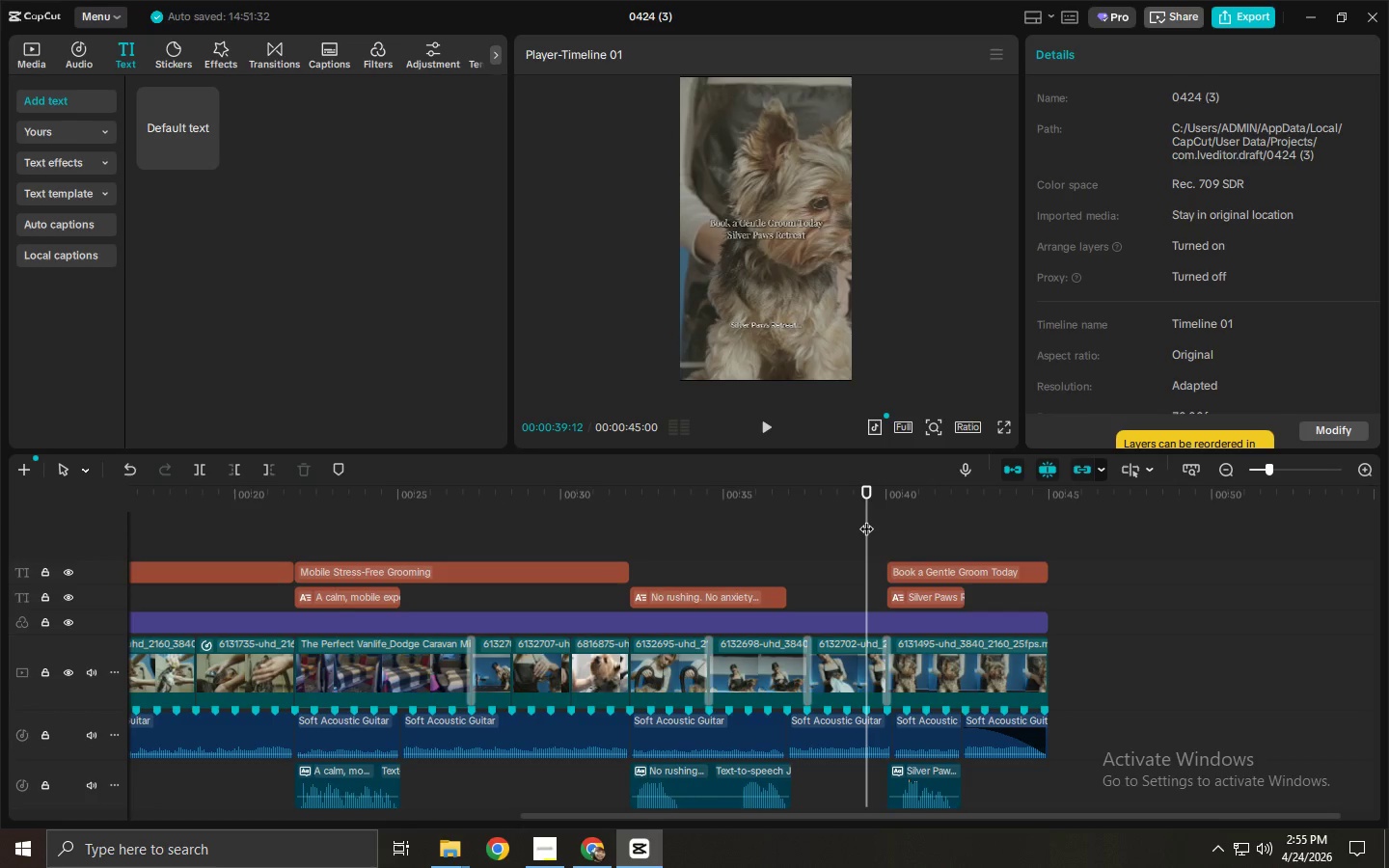 
key(Space)
 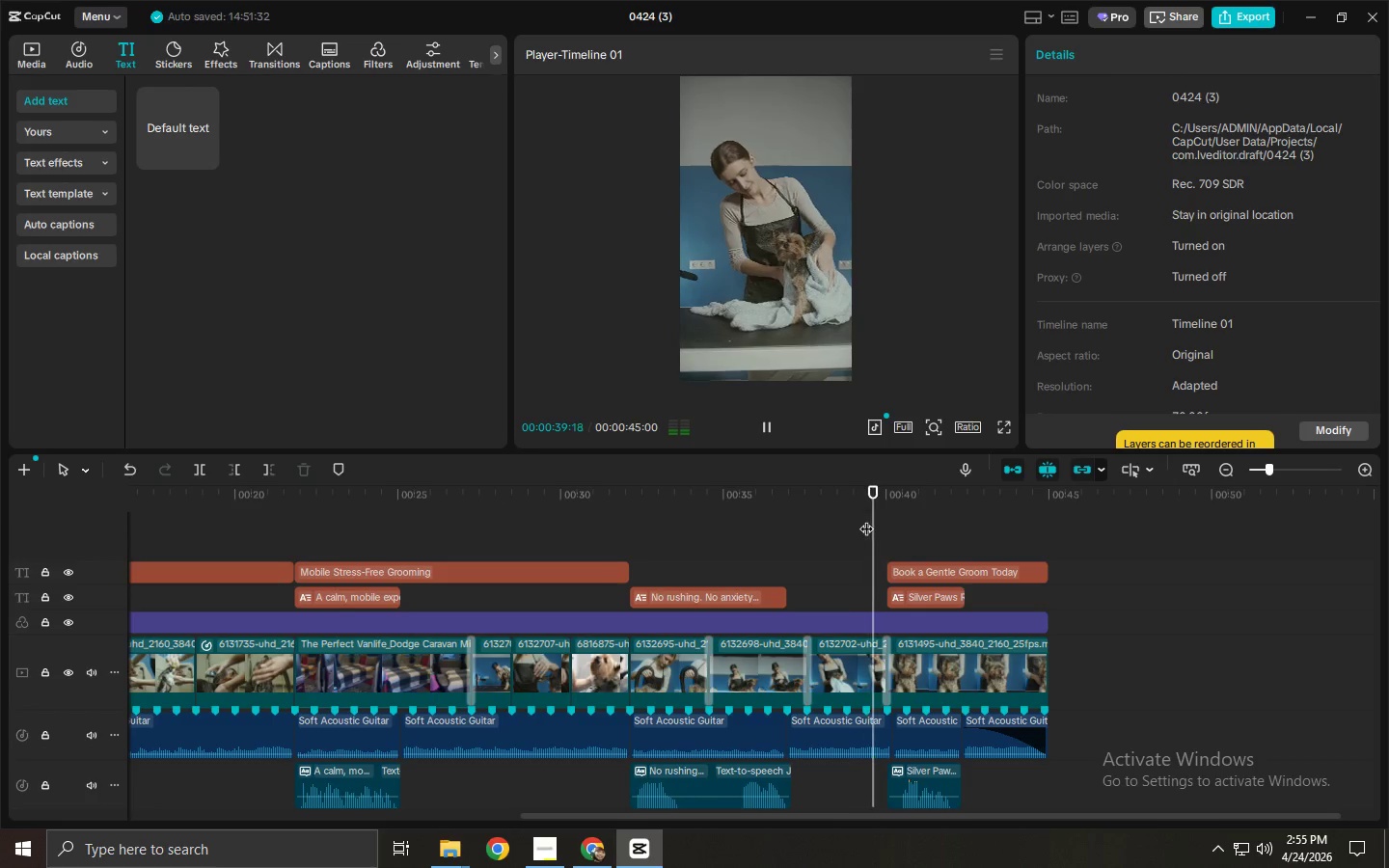 
key(Space)
 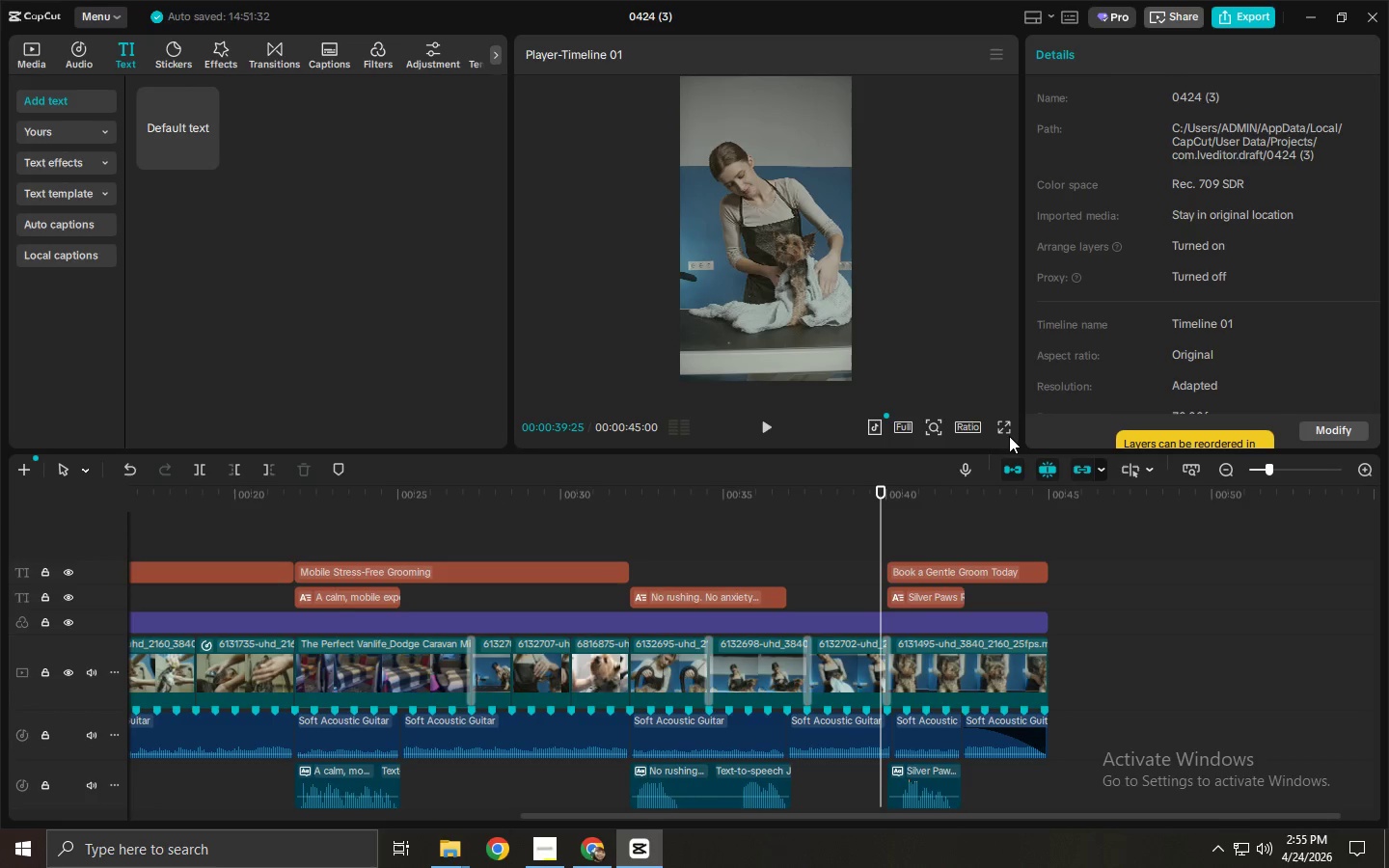 
double_click([1009, 430])
 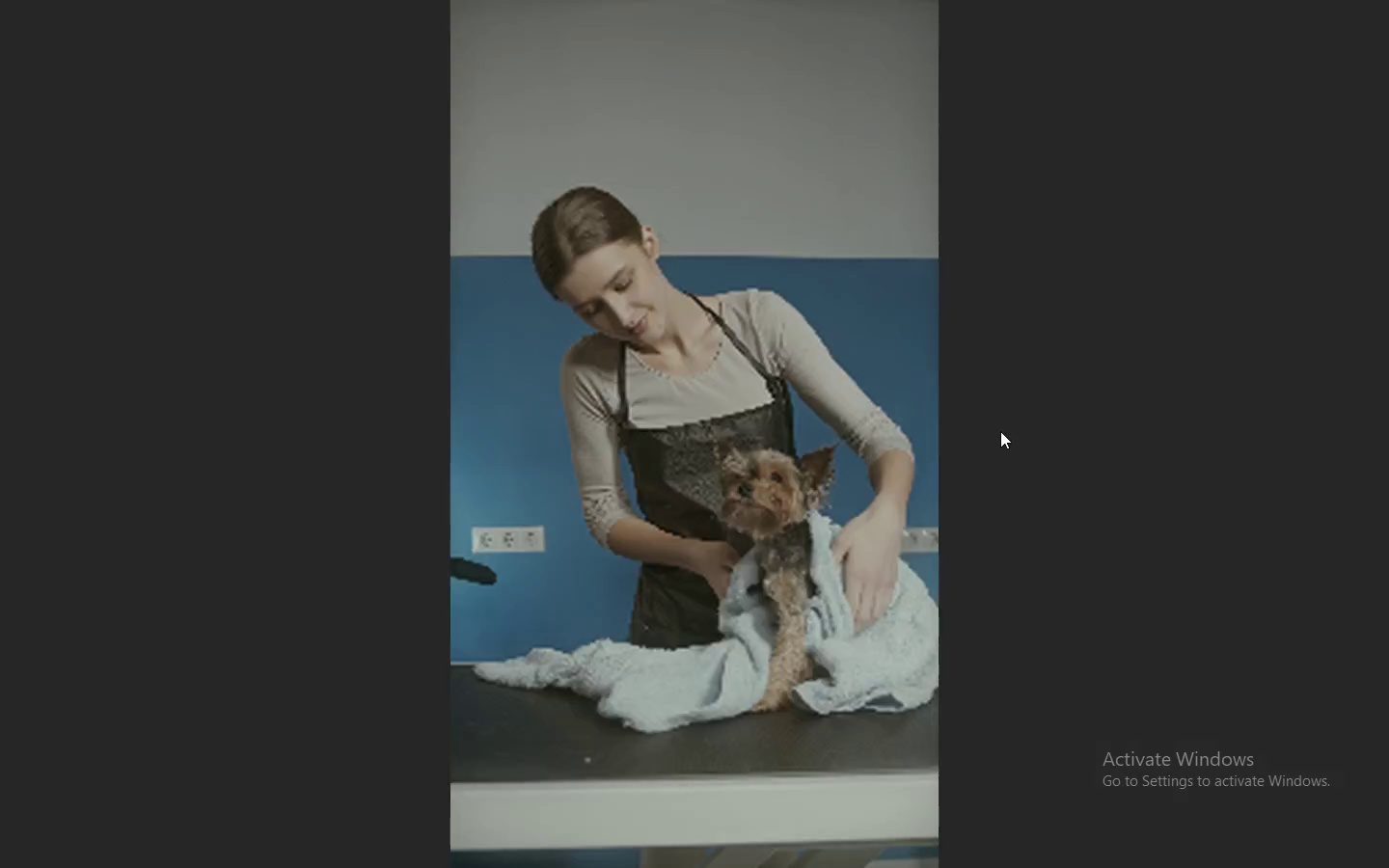 
key(Space)
 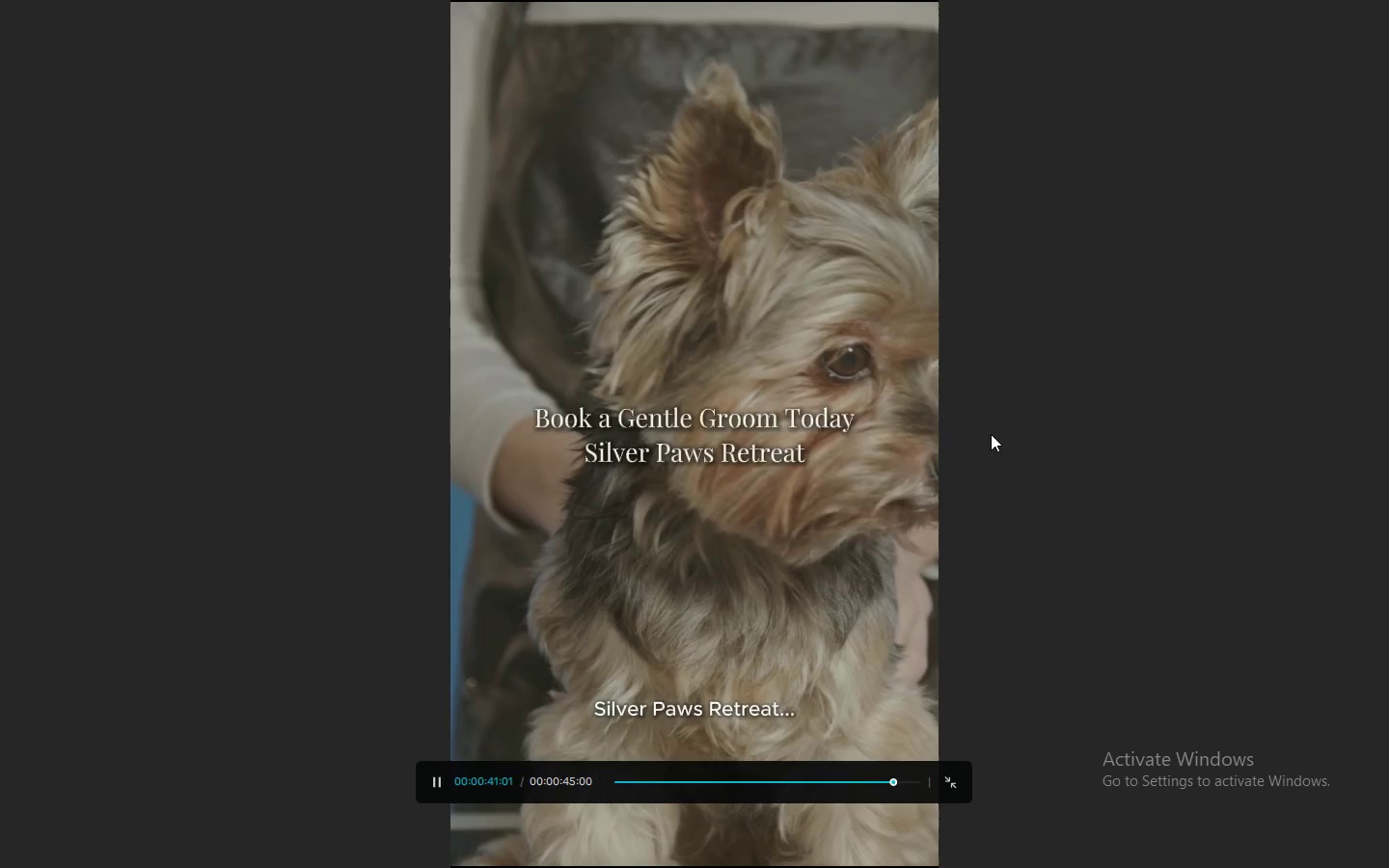 
key(Space)
 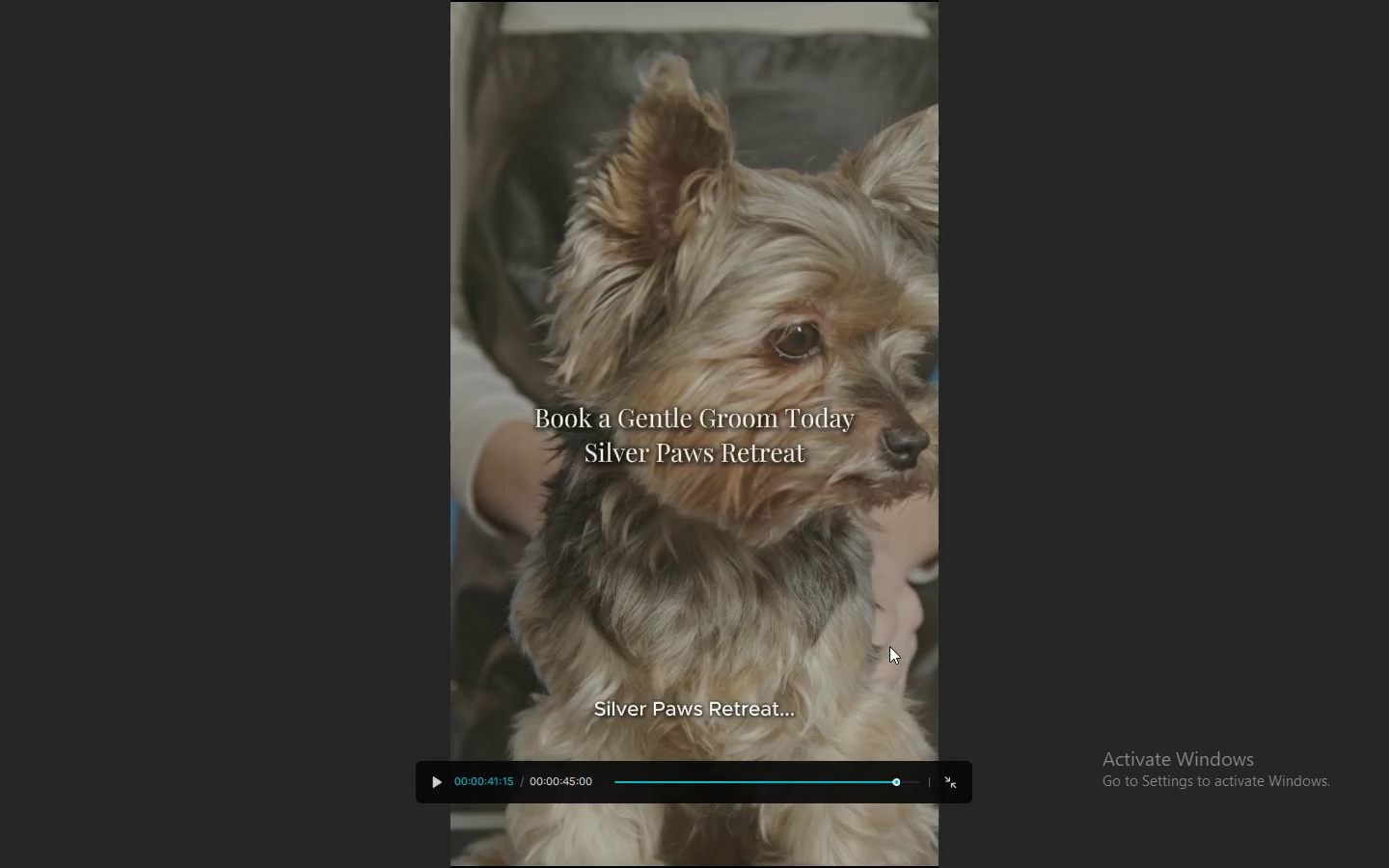 
key(Escape)
 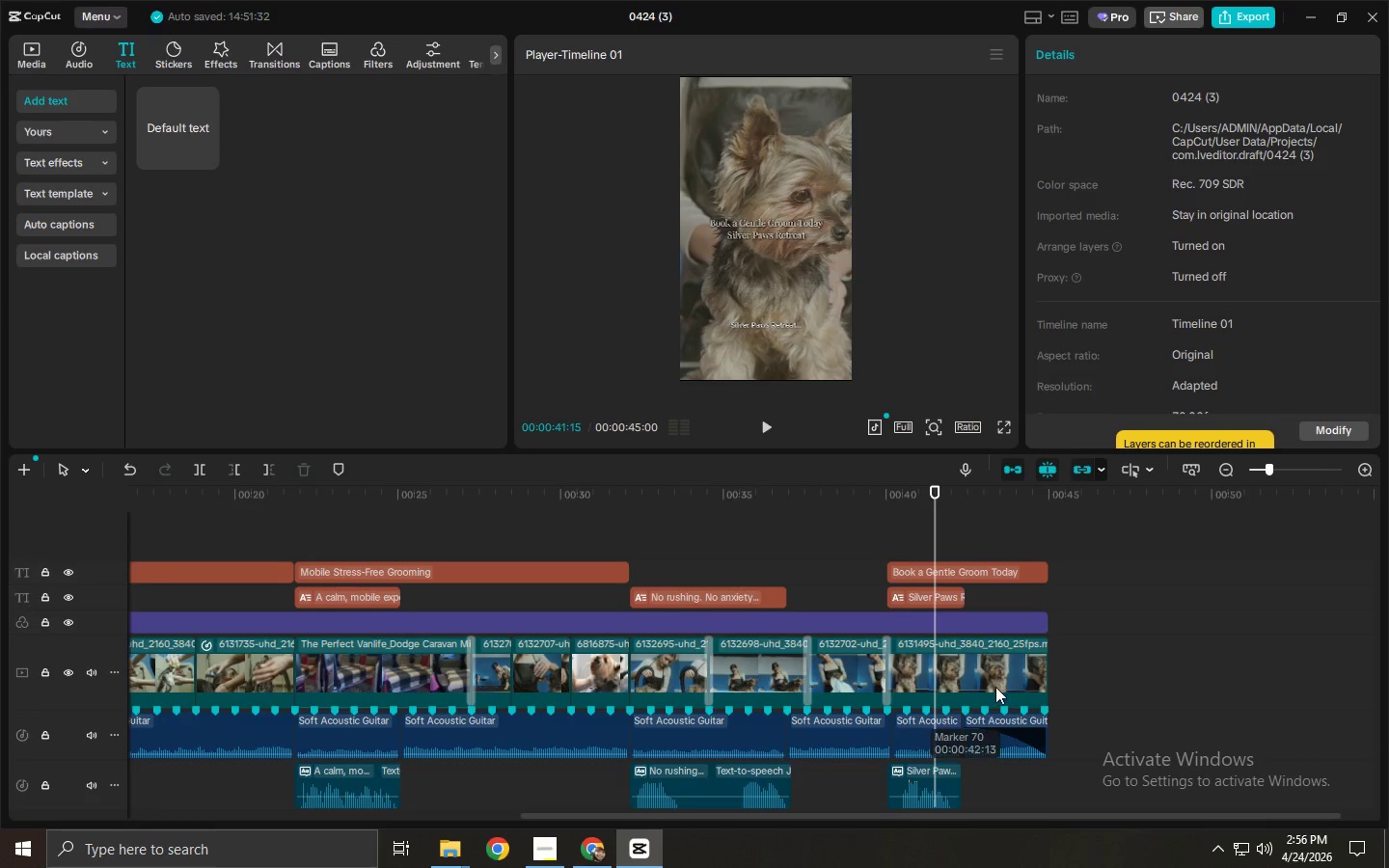 
left_click([1005, 664])
 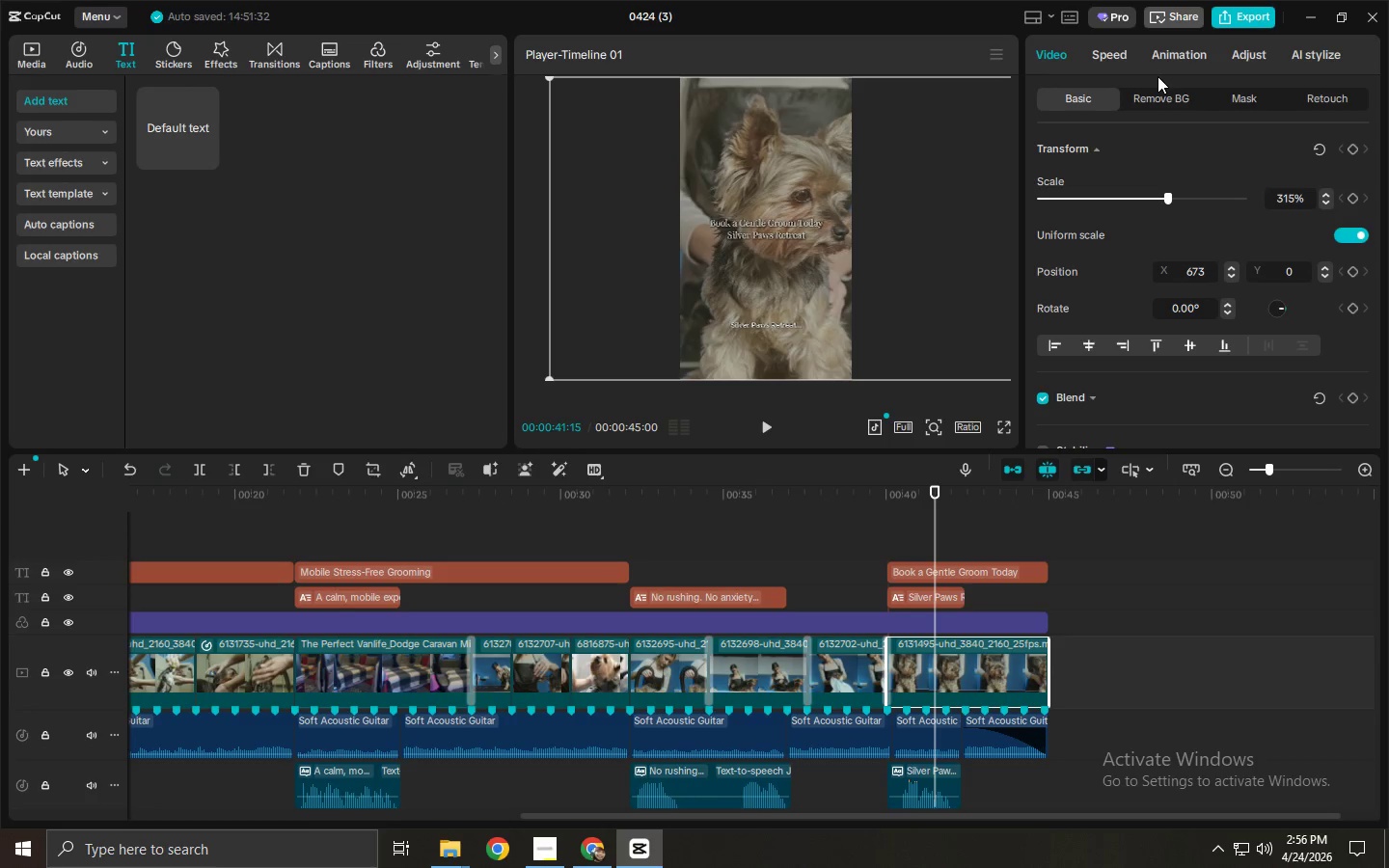 
left_click([1163, 59])
 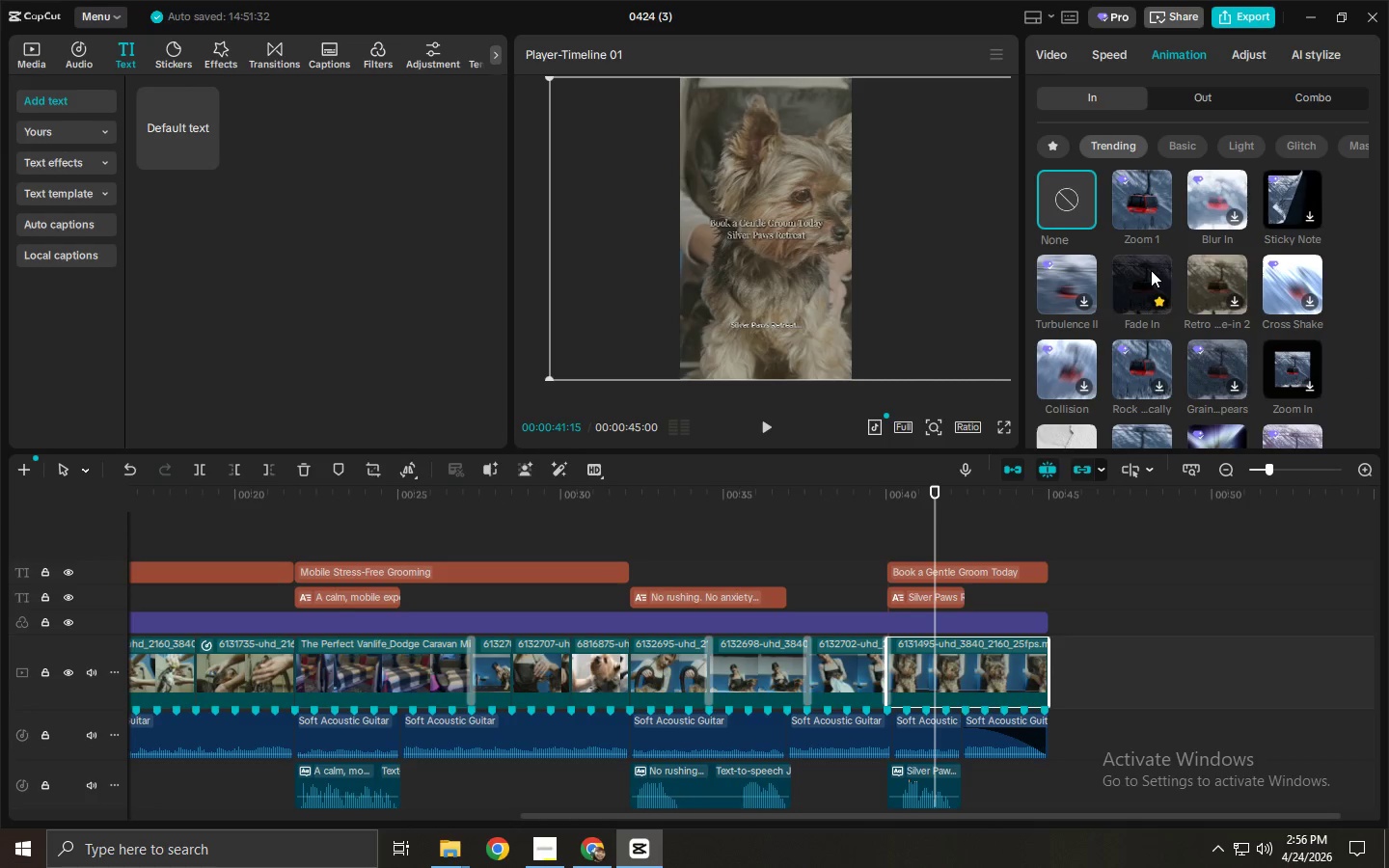 
key(Alt+Tab)
 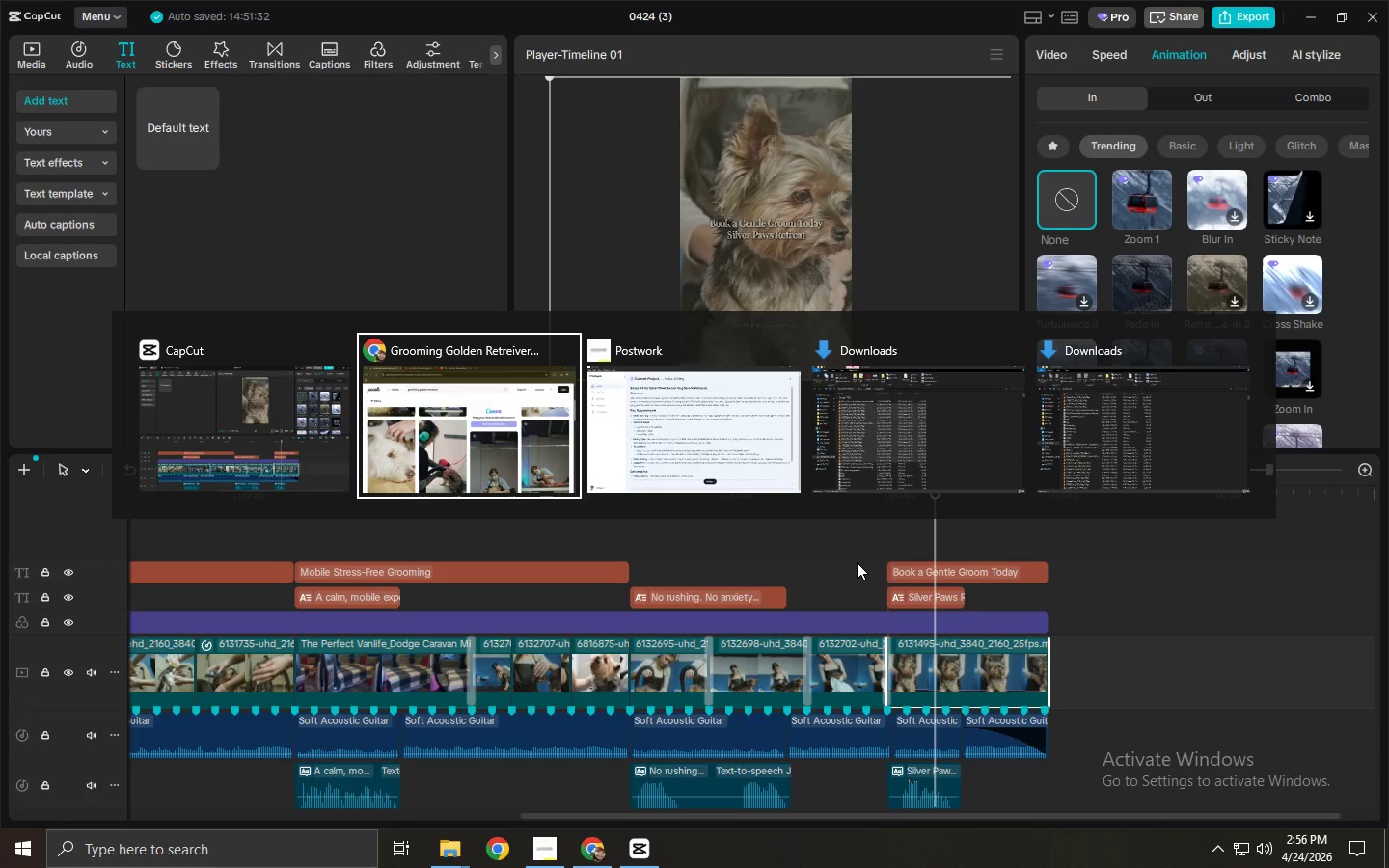 
key(Alt+Tab)